 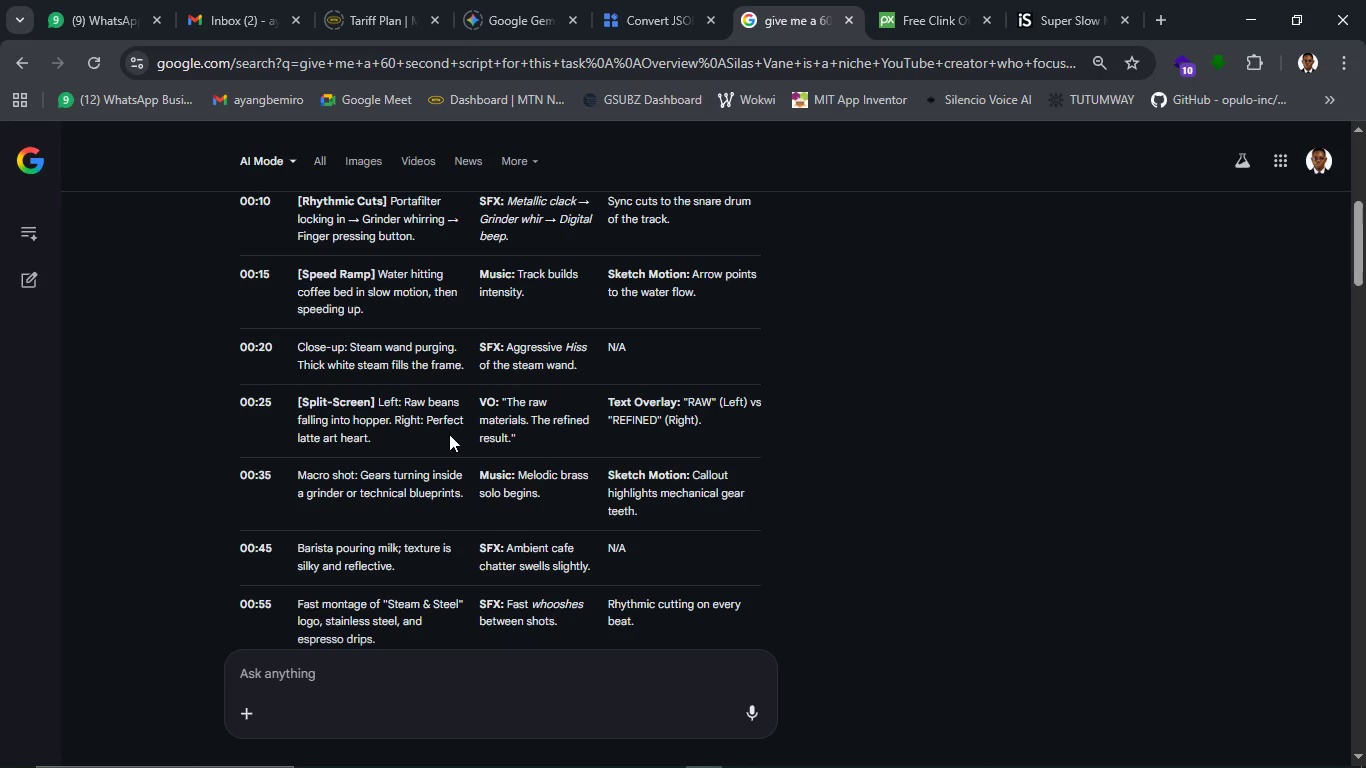 
left_click([1257, 27])
 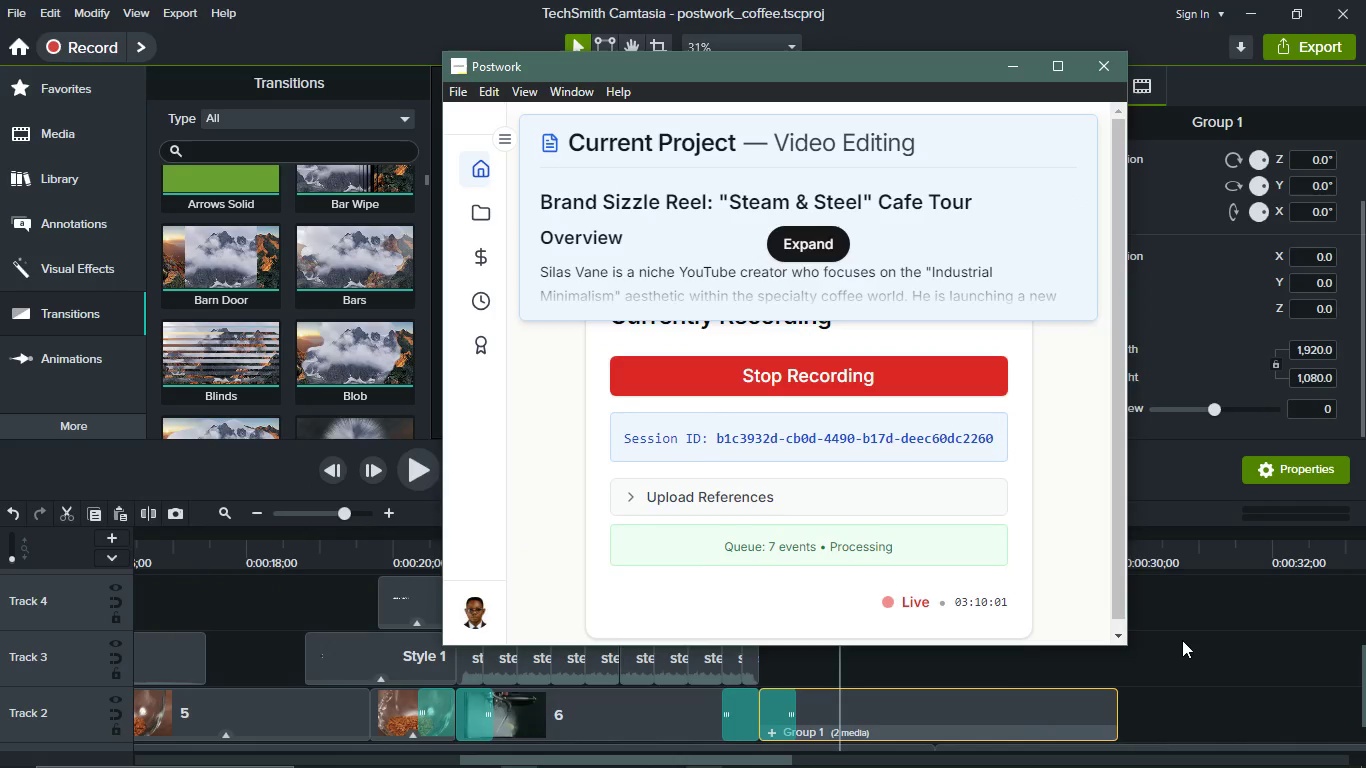 
left_click([1182, 640])
 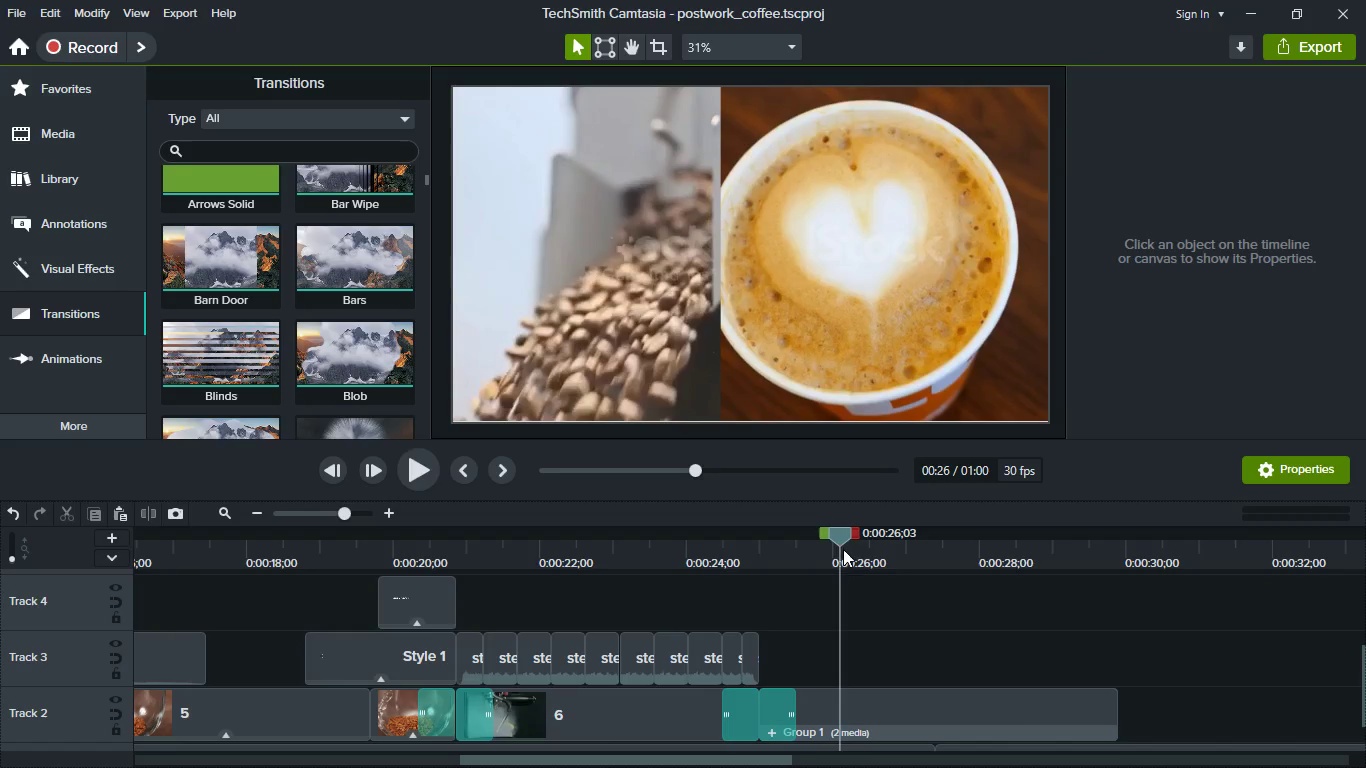 
left_click_drag(start_coordinate=[830, 542], to_coordinate=[760, 527])
 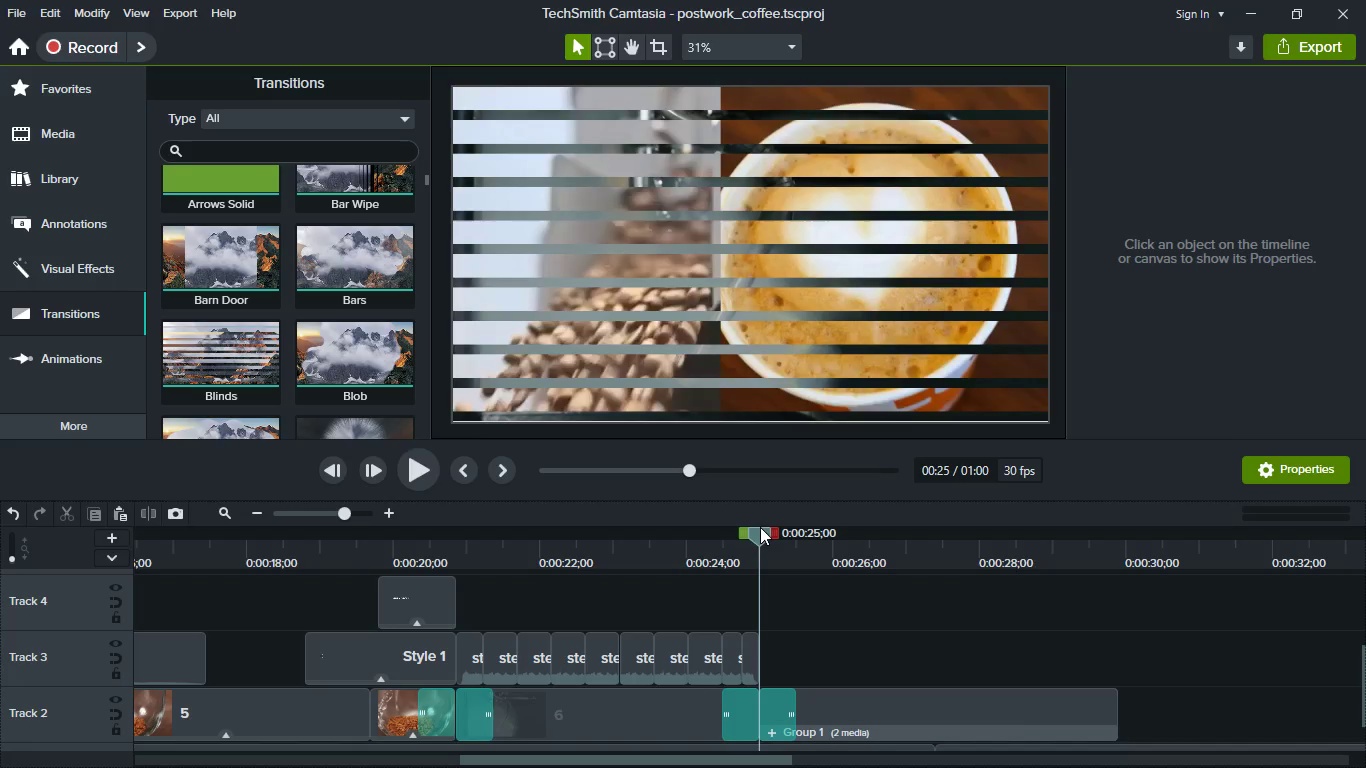 
key(Space)
 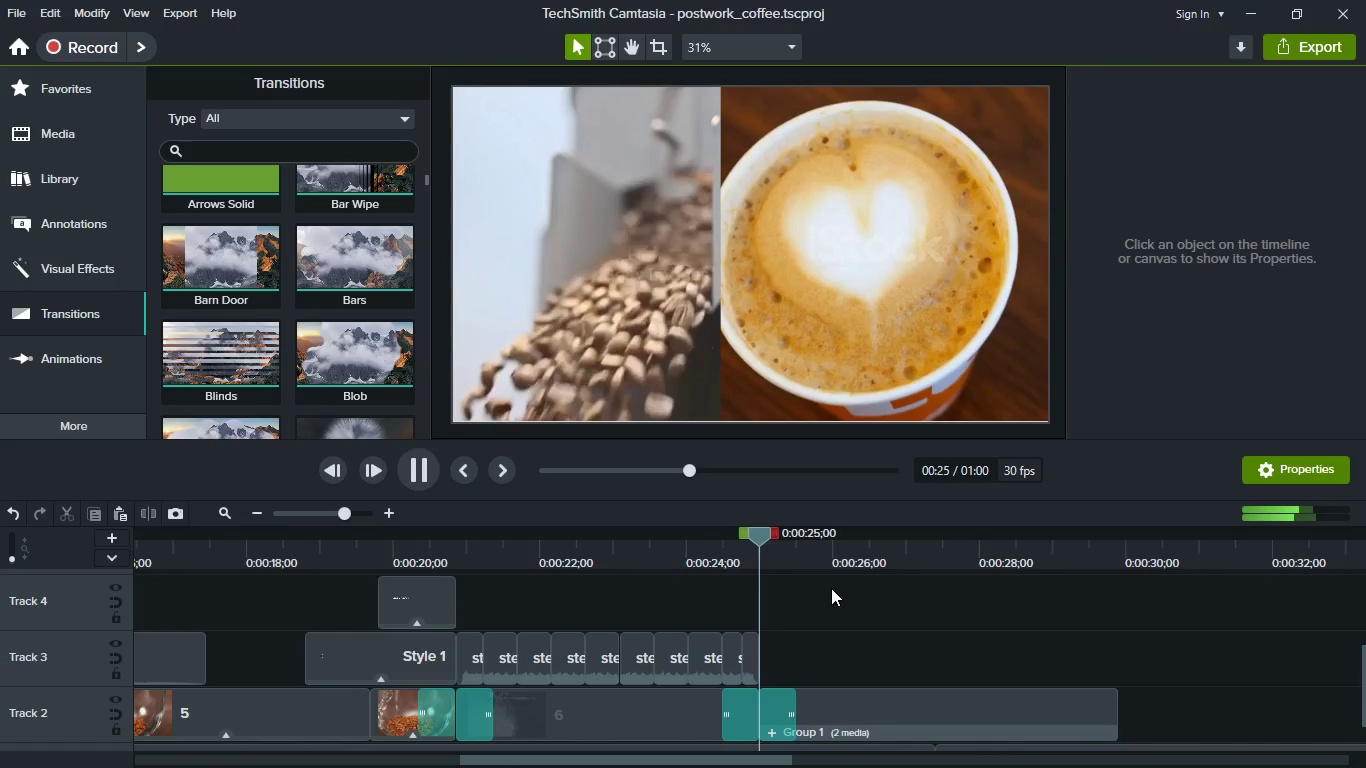 
key(Space)
 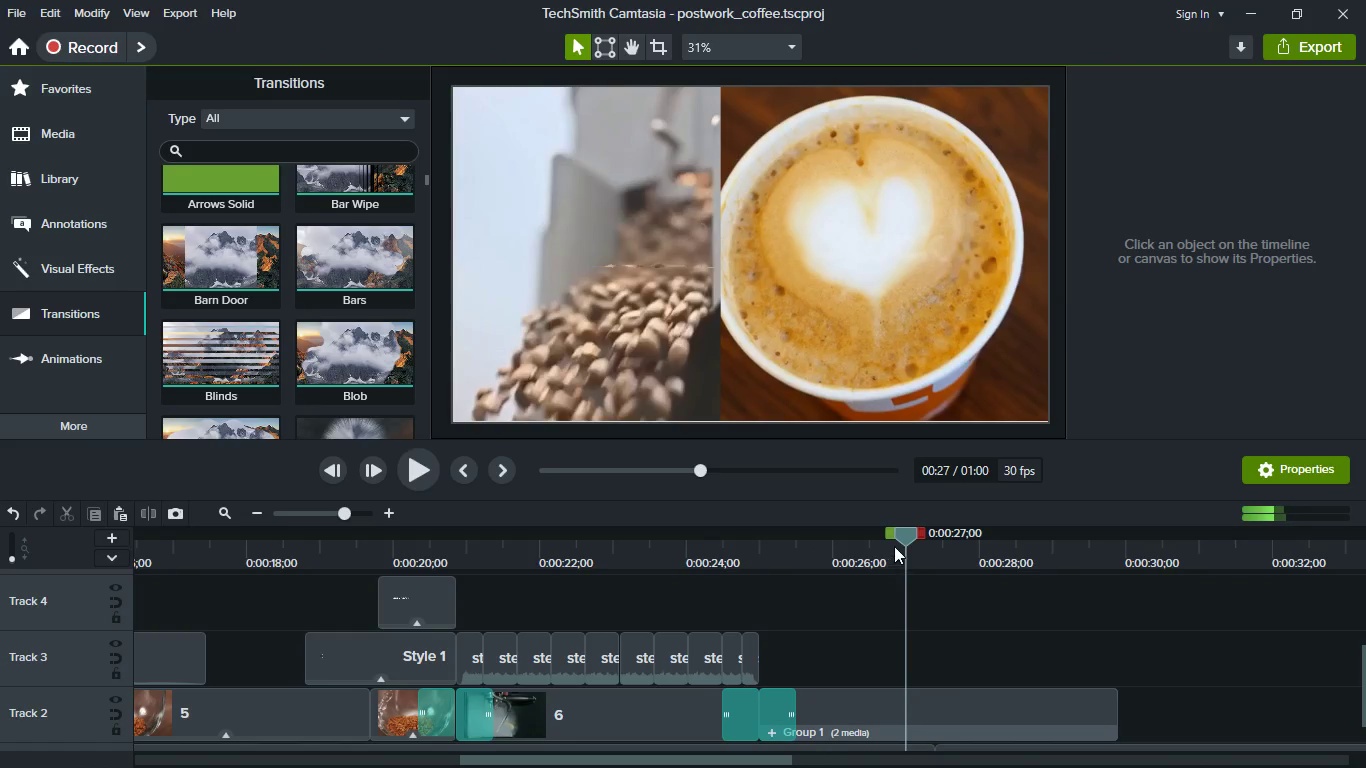 
left_click_drag(start_coordinate=[903, 541], to_coordinate=[822, 540])
 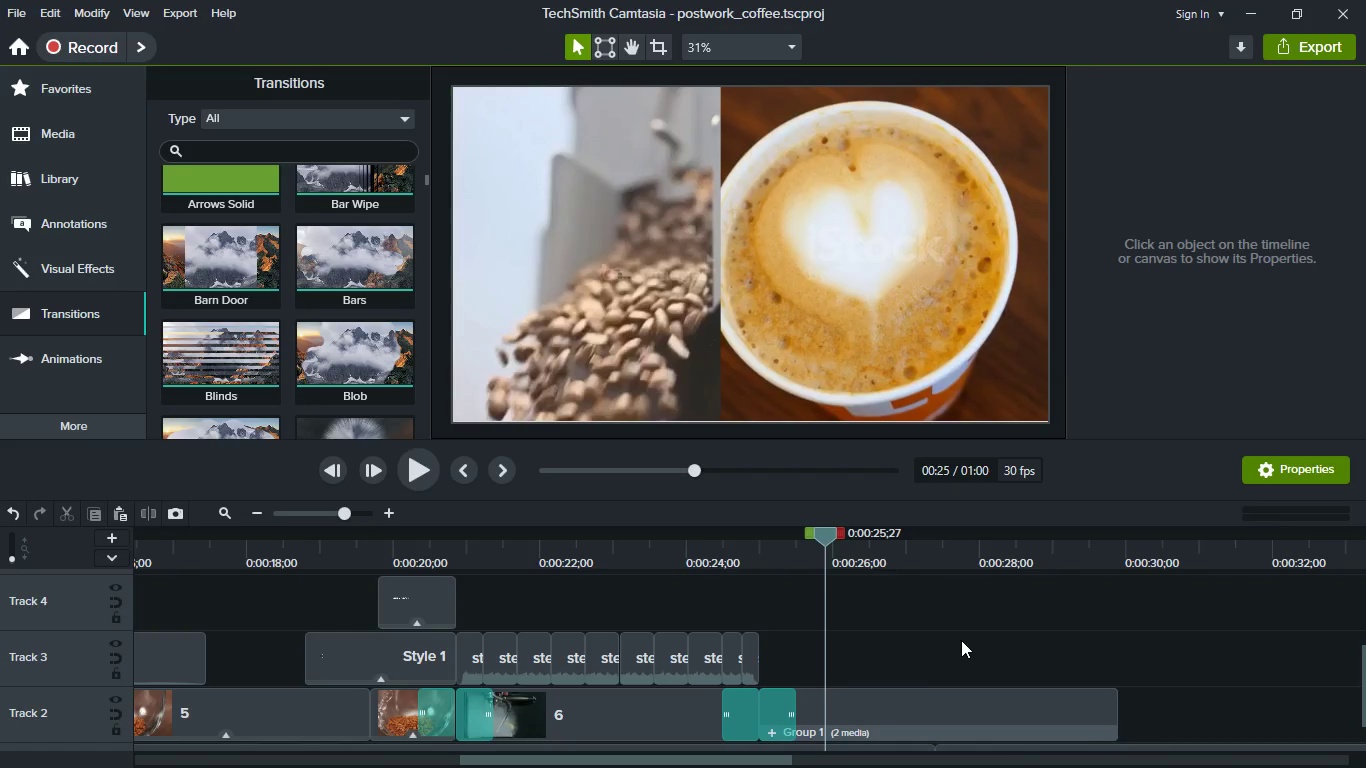 
left_click([961, 640])
 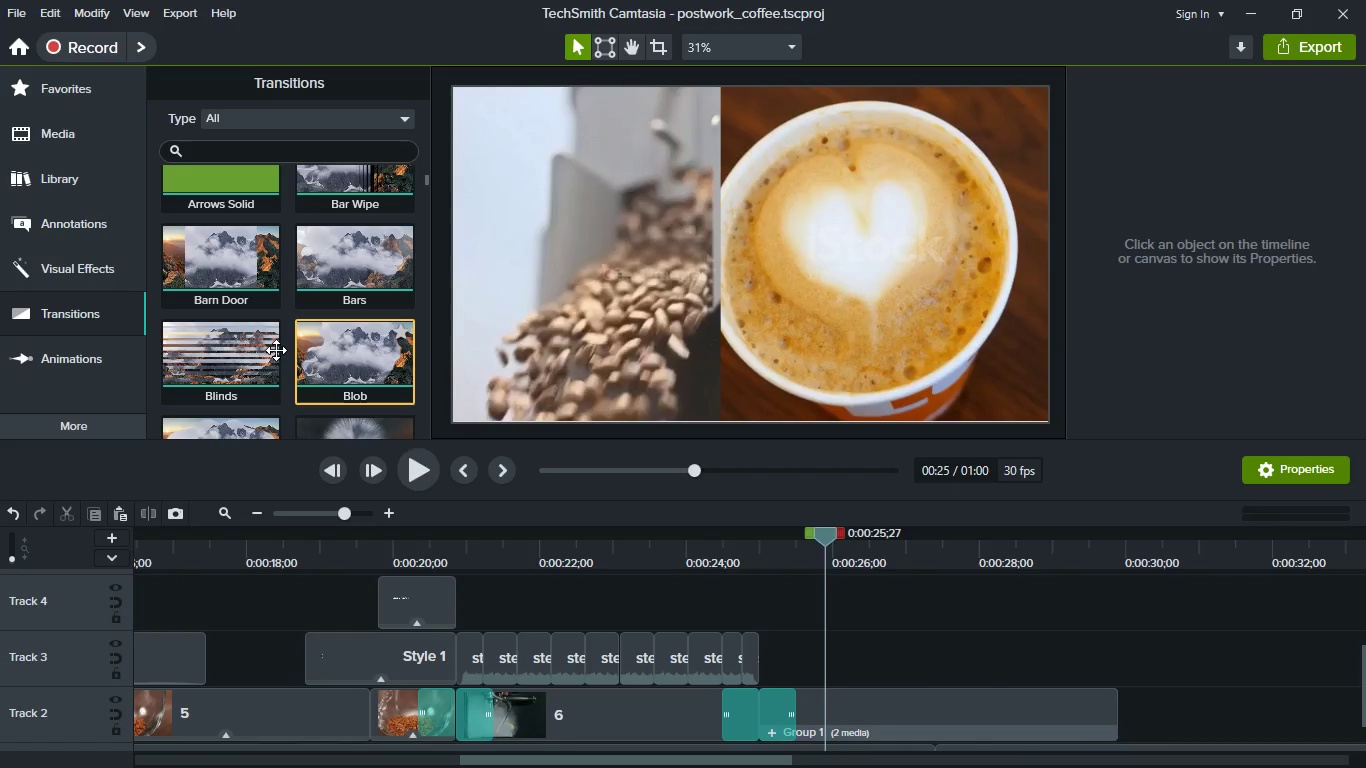 
scroll: coordinate [276, 350], scroll_direction: up, amount: 11.0
 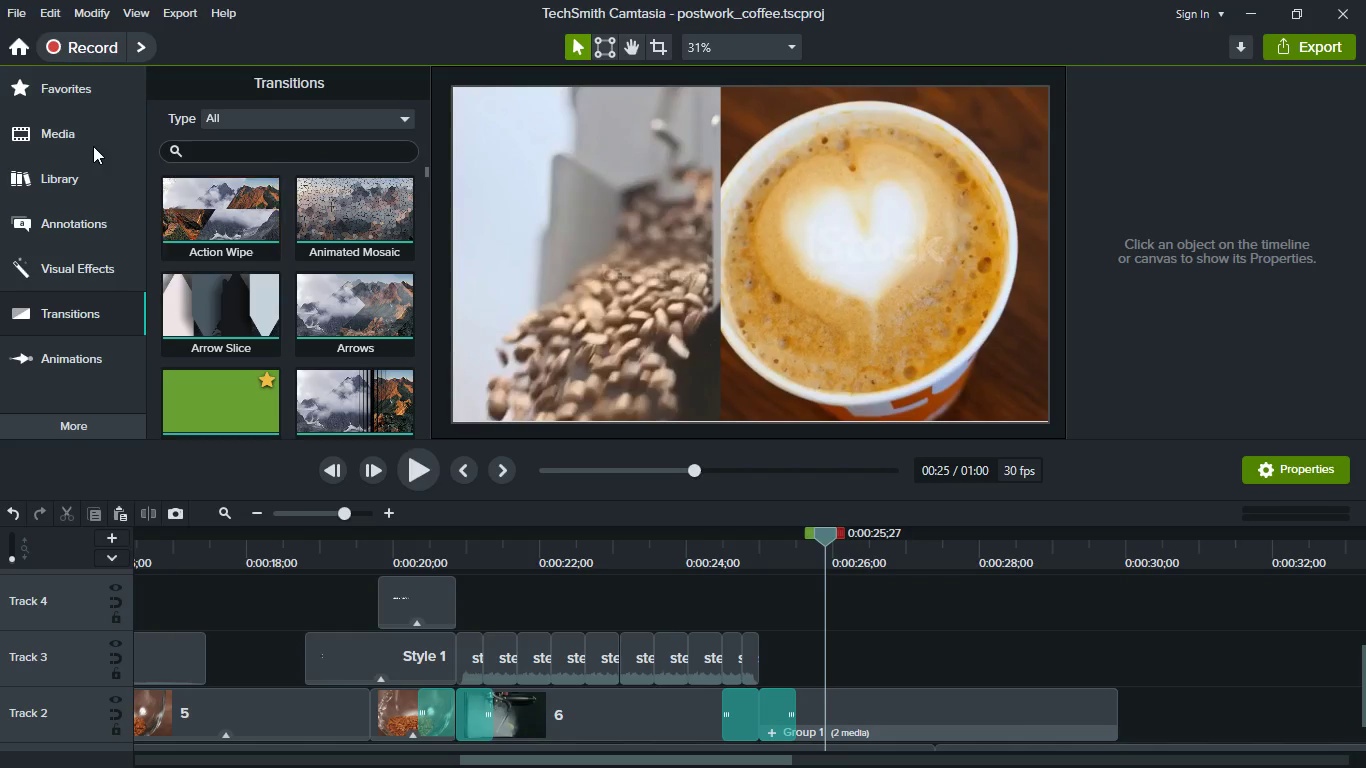 
left_click([92, 106])
 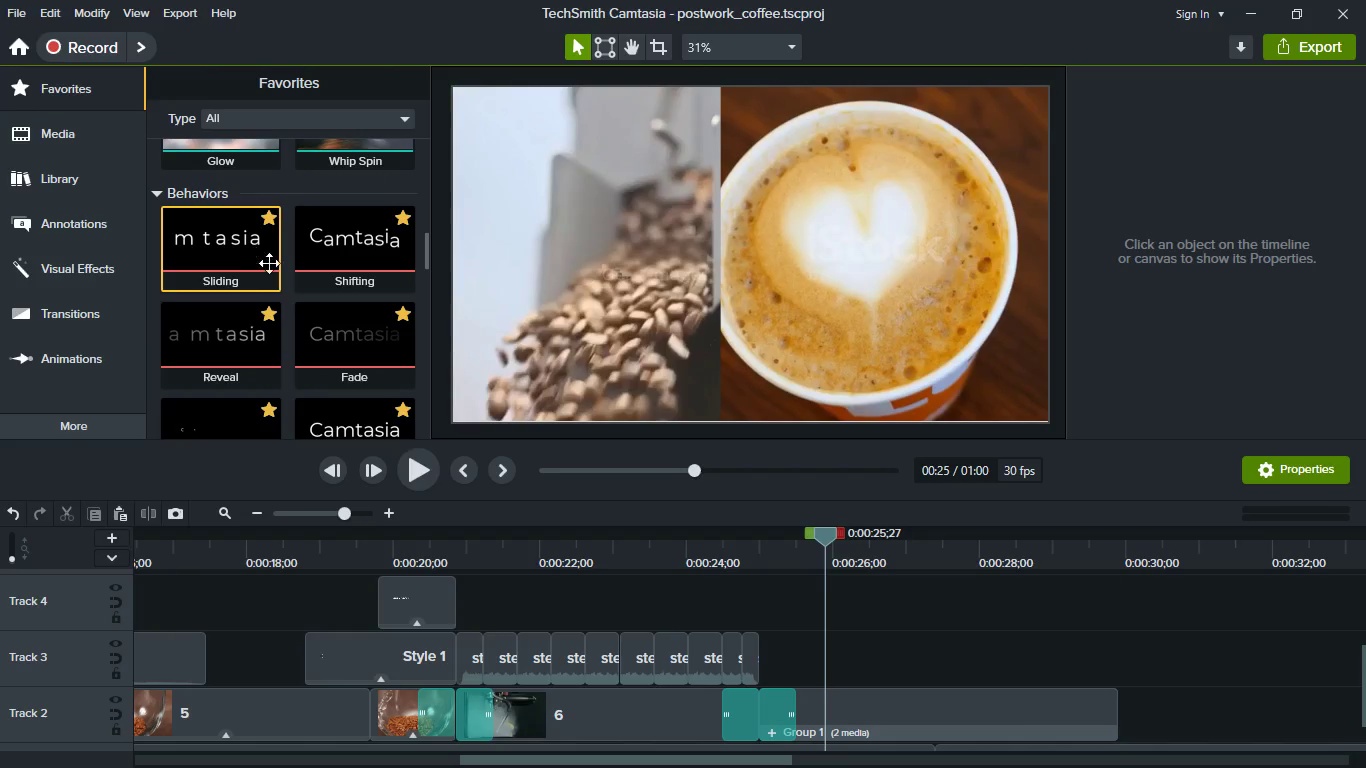 
scroll: coordinate [275, 264], scroll_direction: up, amount: 14.0
 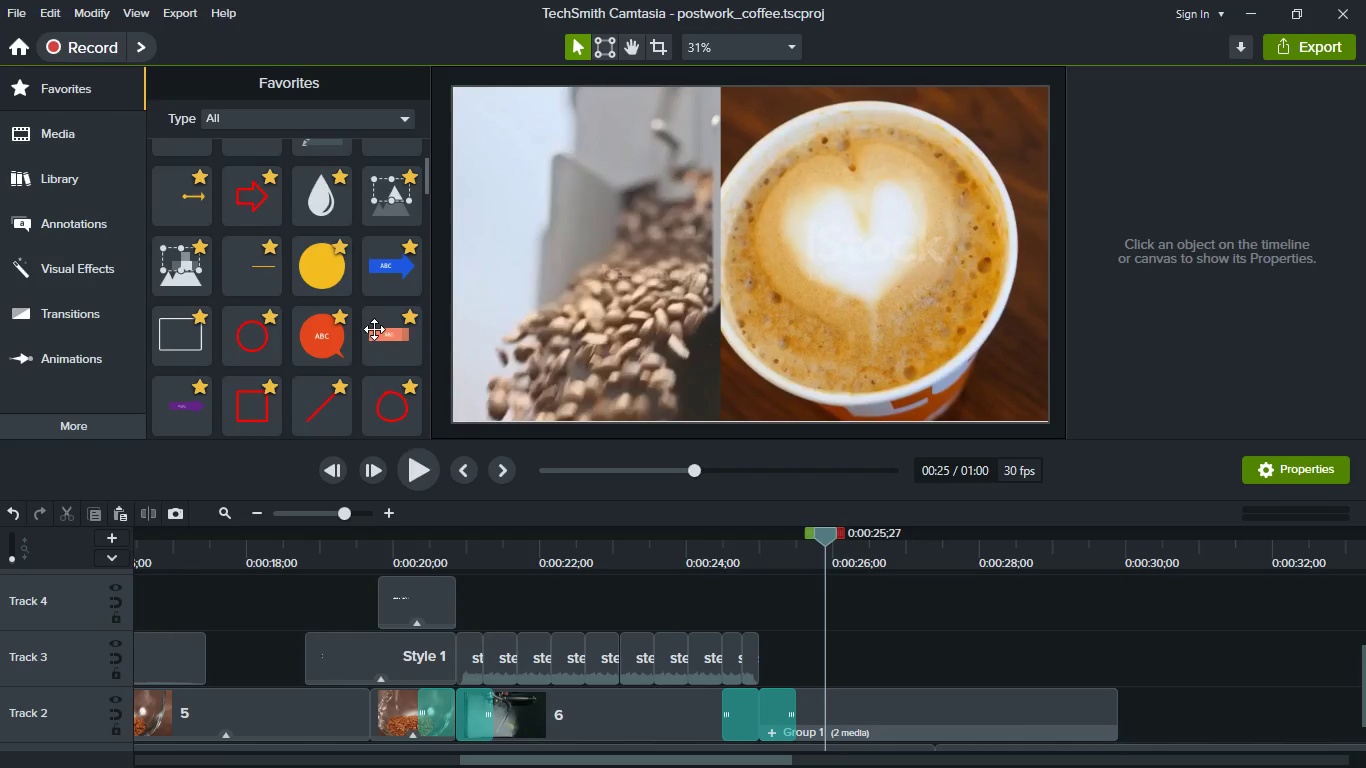 
left_click_drag(start_coordinate=[385, 334], to_coordinate=[835, 661])
 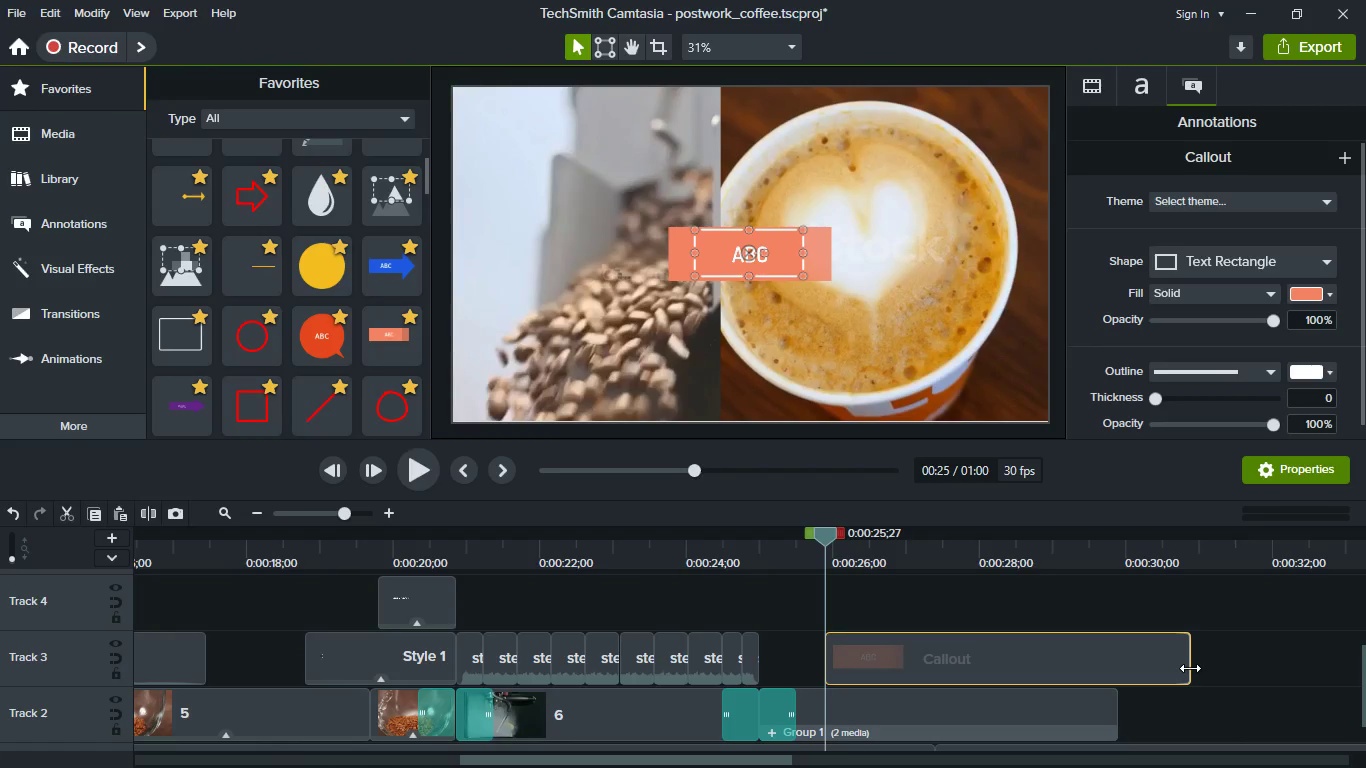 
left_click_drag(start_coordinate=[1190, 668], to_coordinate=[1052, 680])
 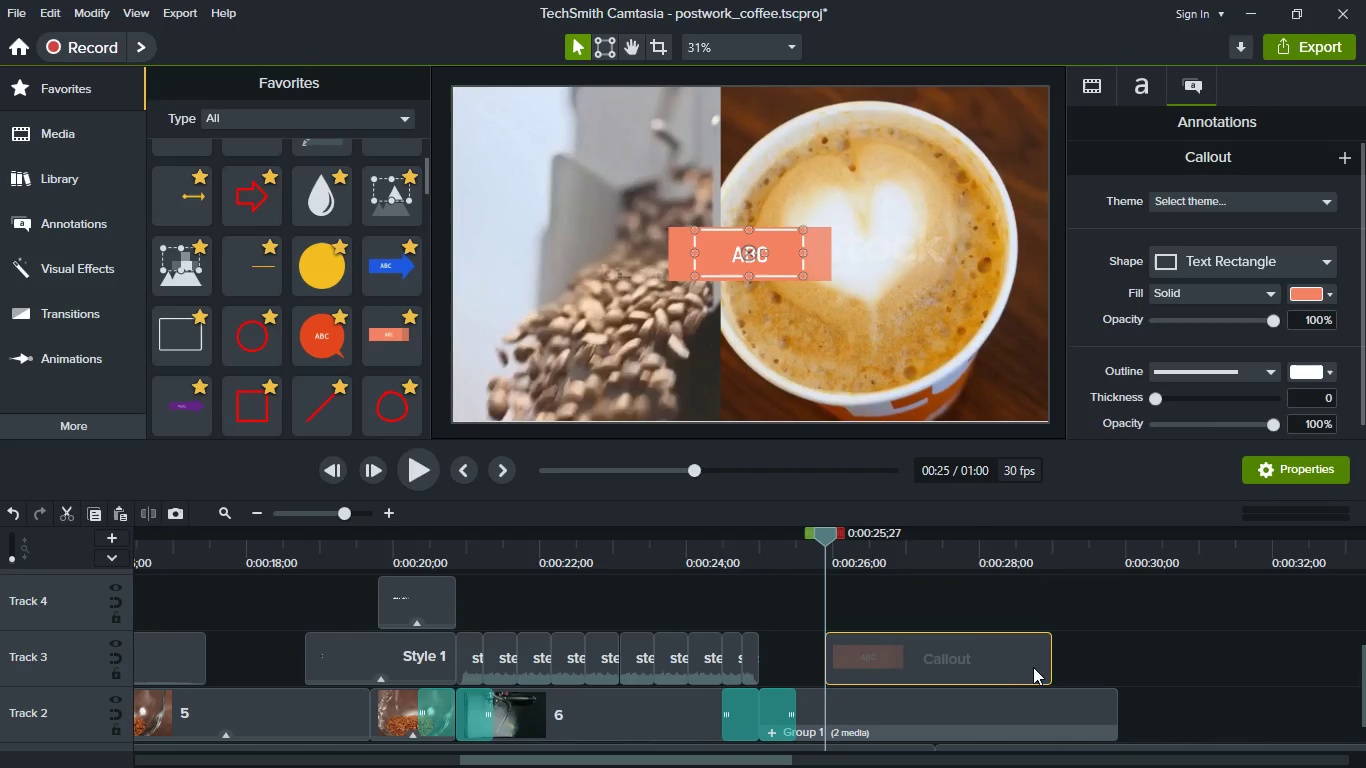 
mouse_move([1010, 650])
 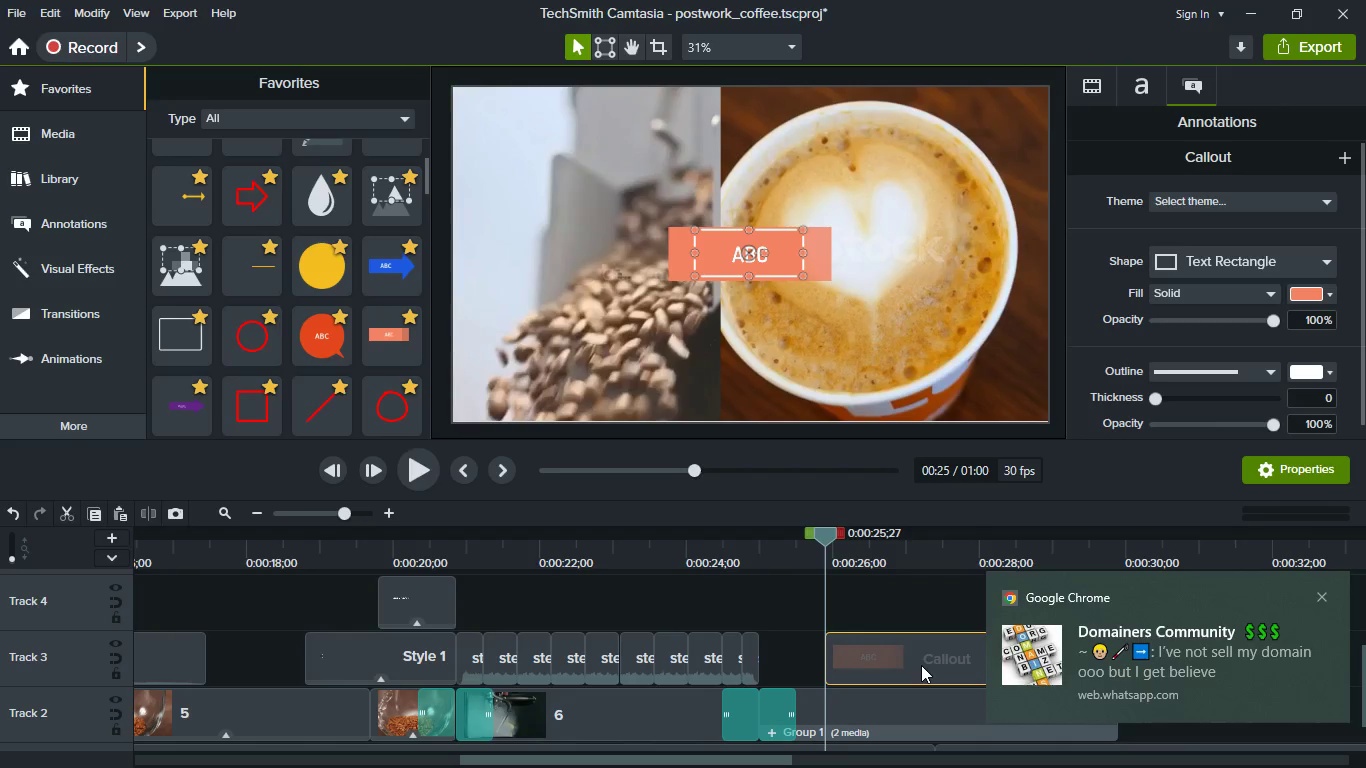 
left_click([921, 665])
 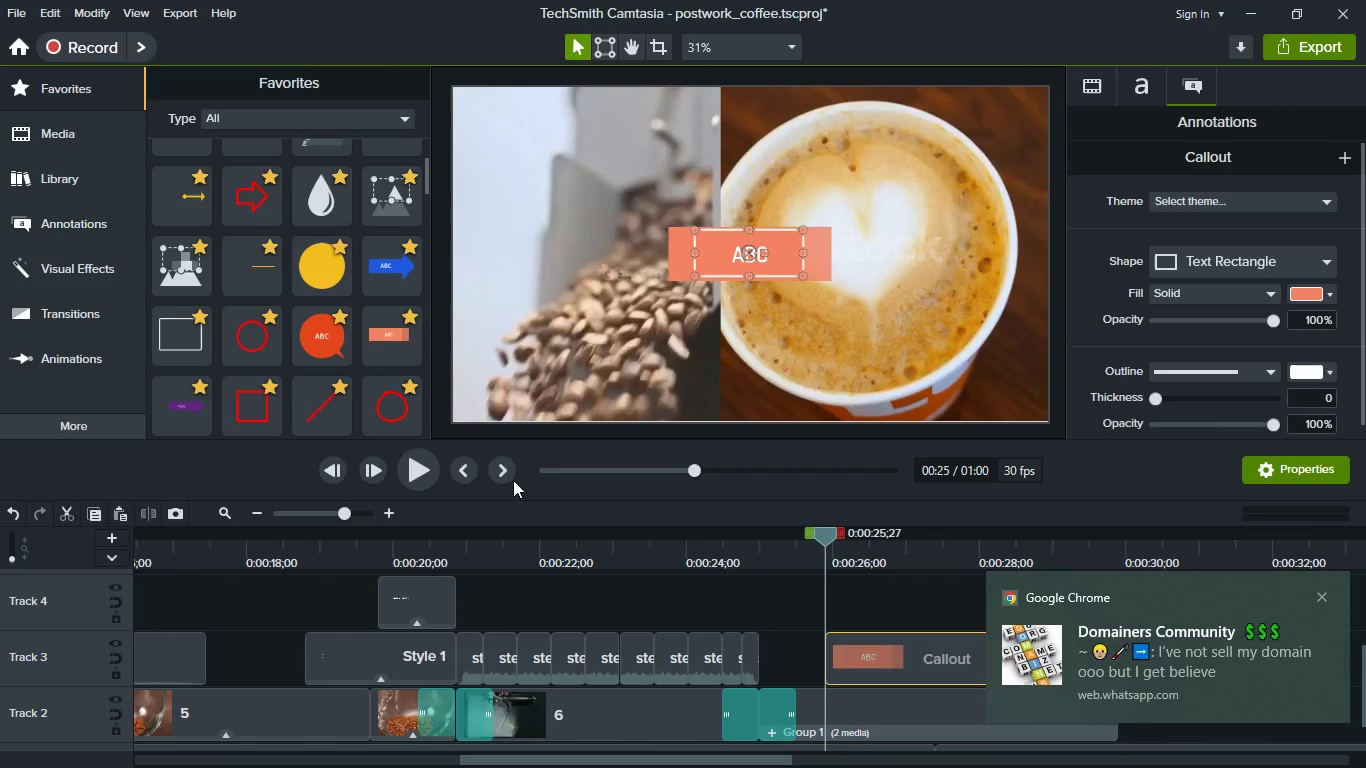 
scroll: coordinate [283, 248], scroll_direction: up, amount: 7.0
 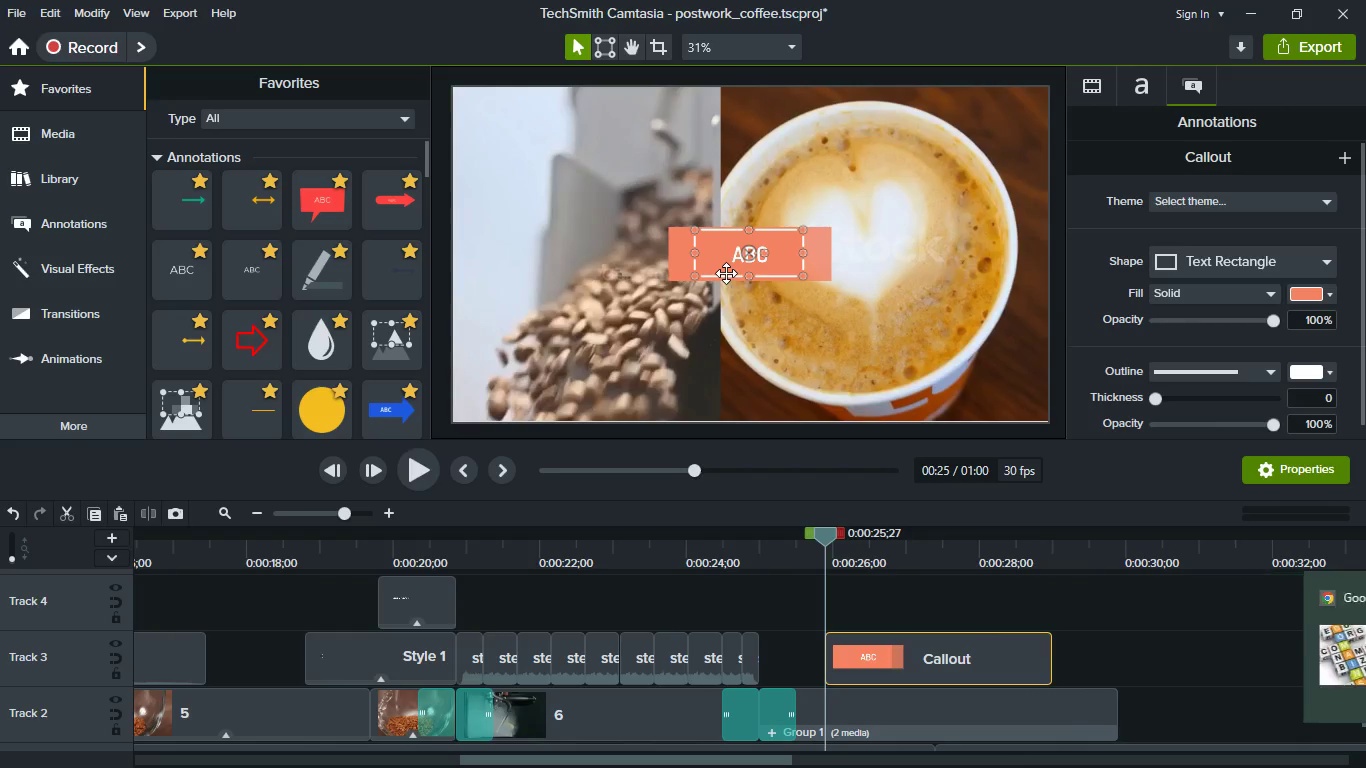 
left_click_drag(start_coordinate=[719, 273], to_coordinate=[543, 165])
 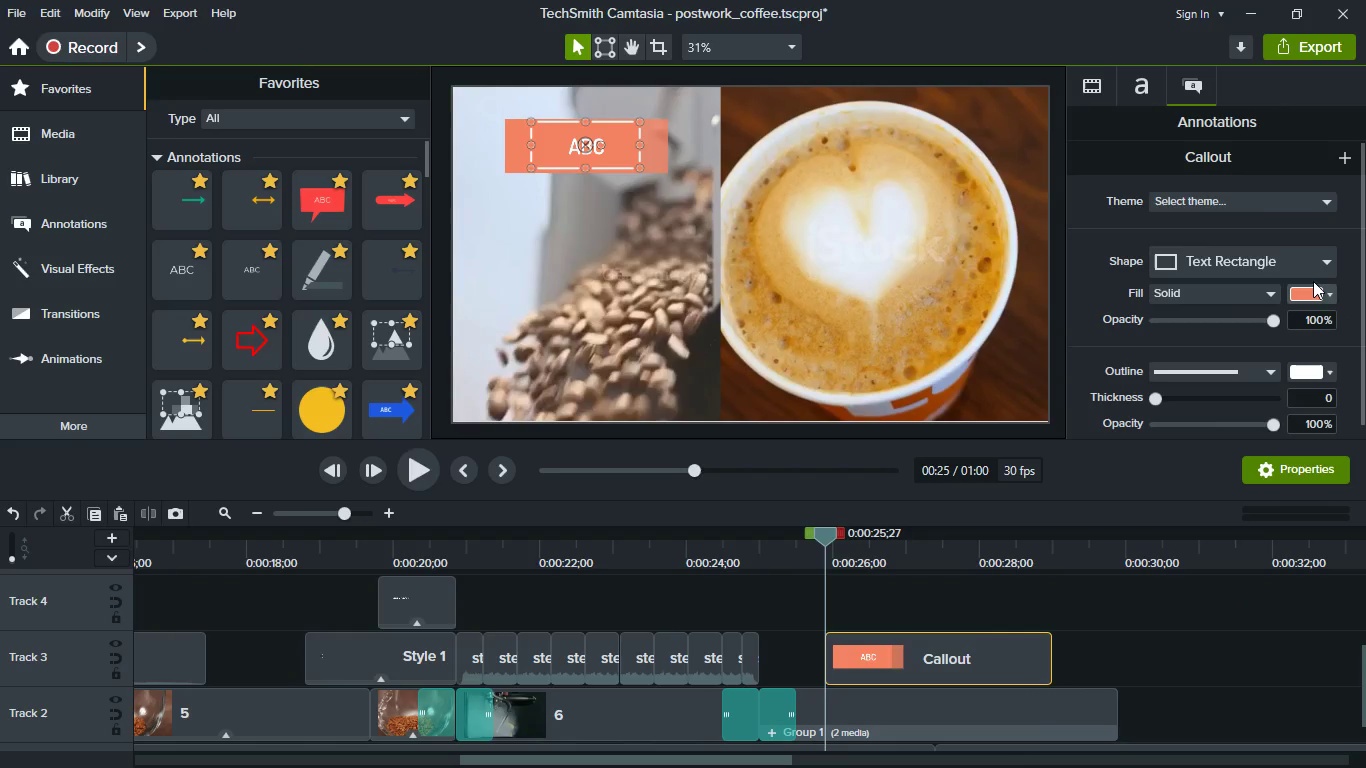 
left_click([1151, 91])
 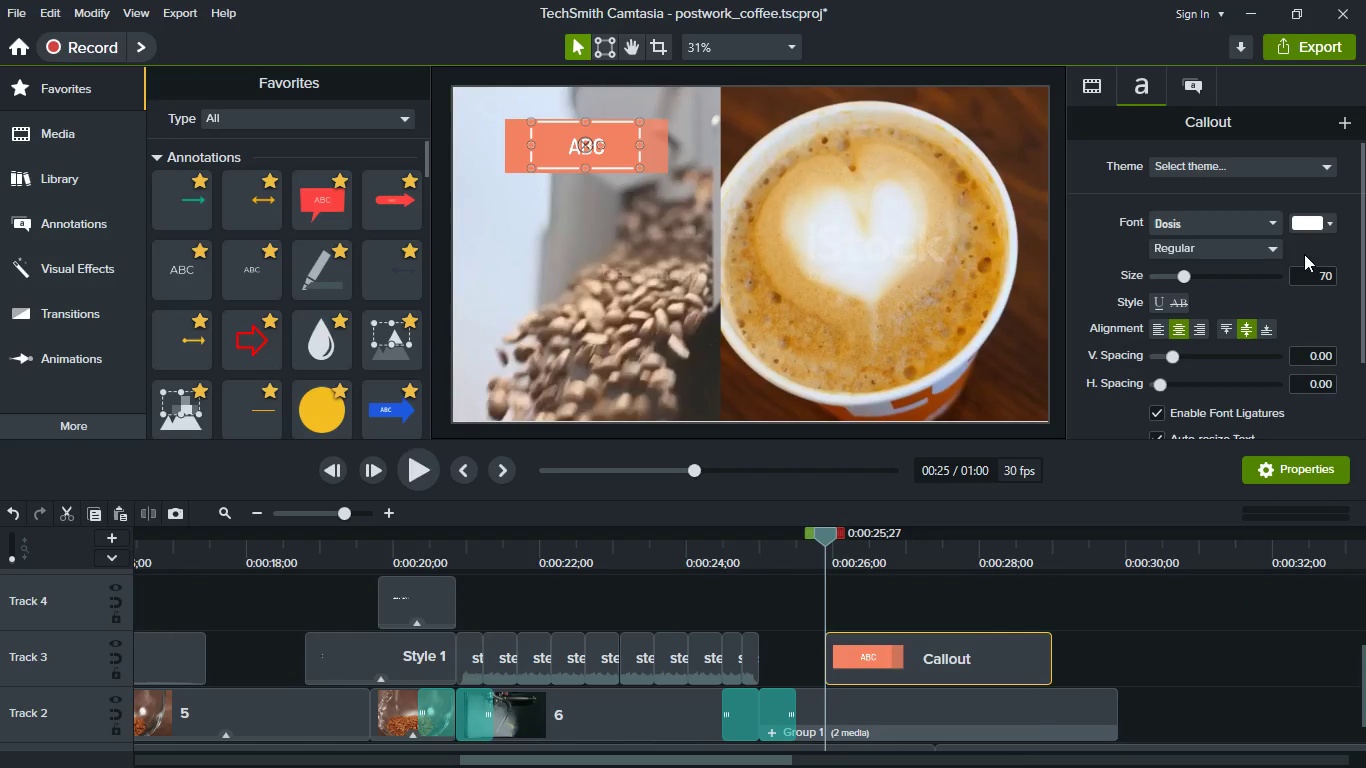 
left_click([1271, 248])
 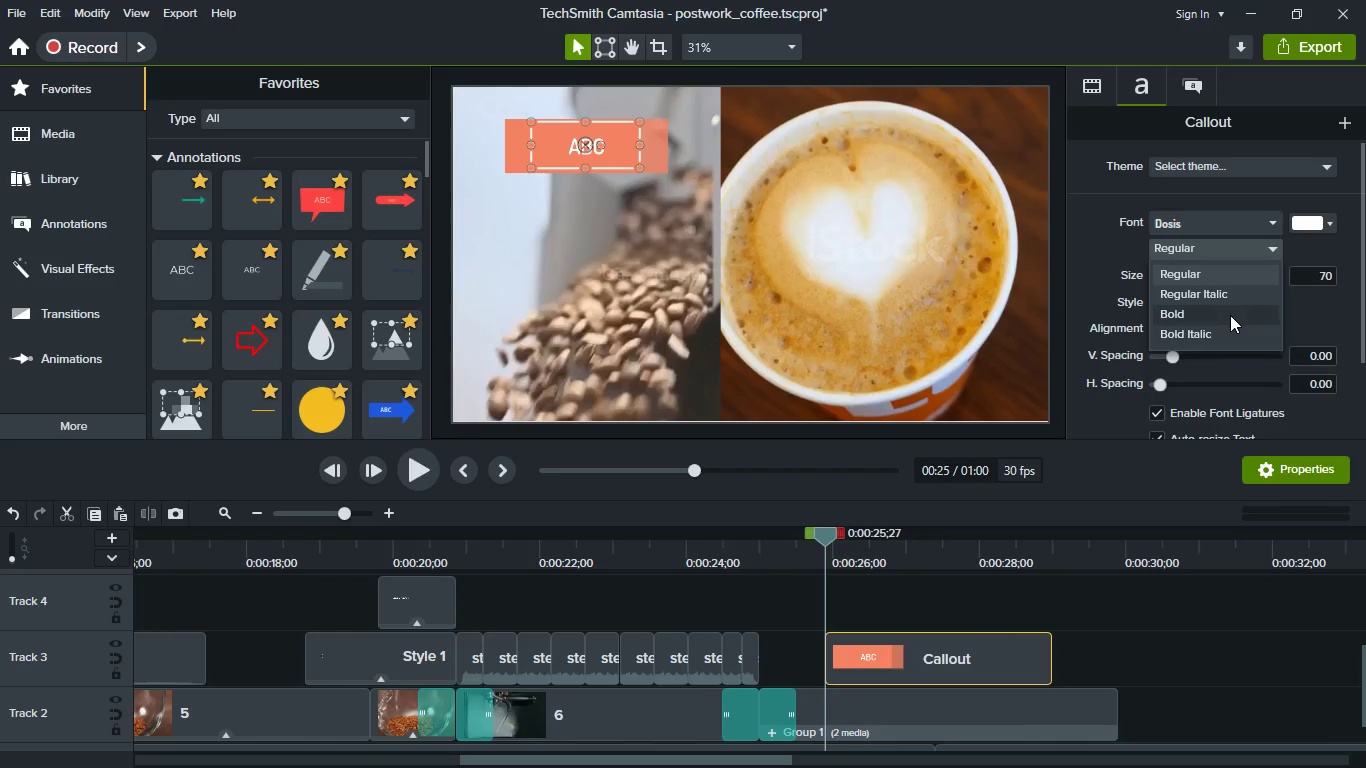 
left_click([1230, 315])
 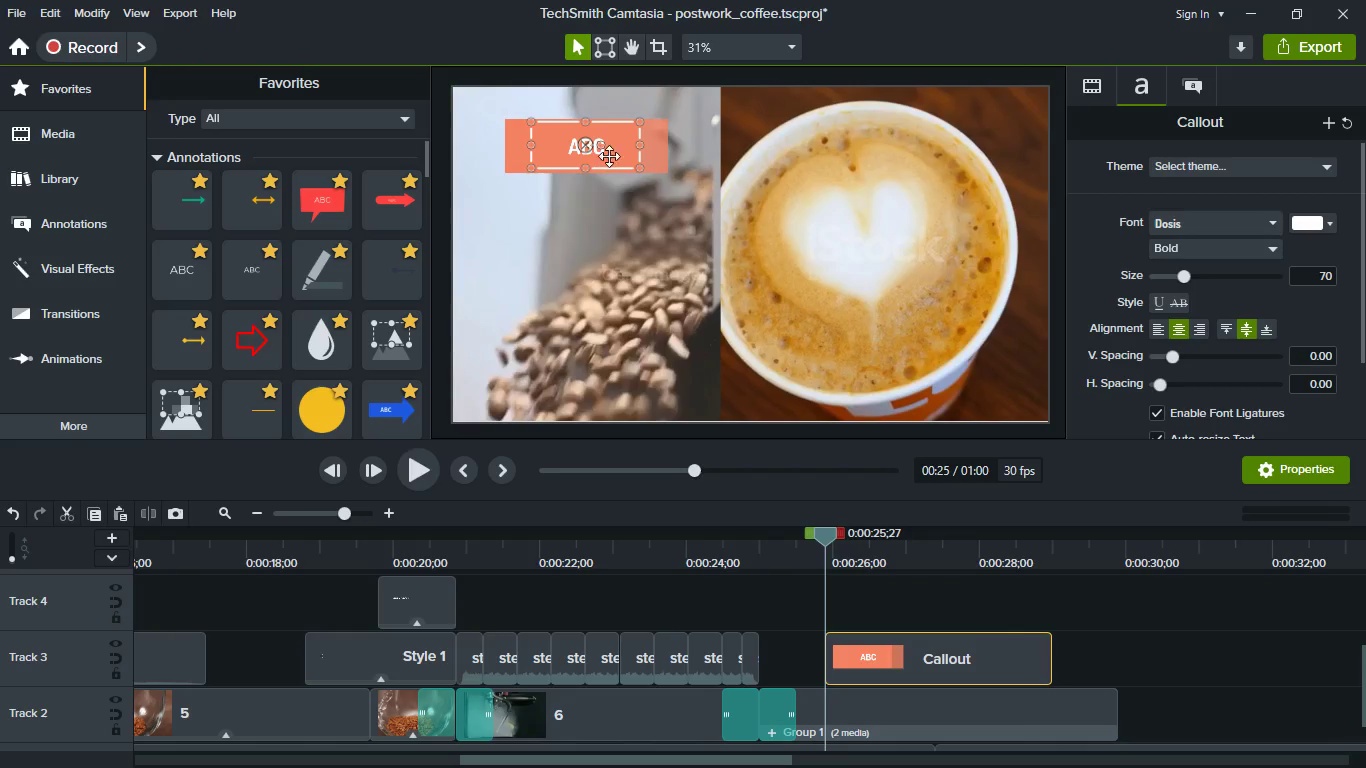 
double_click([605, 138])
 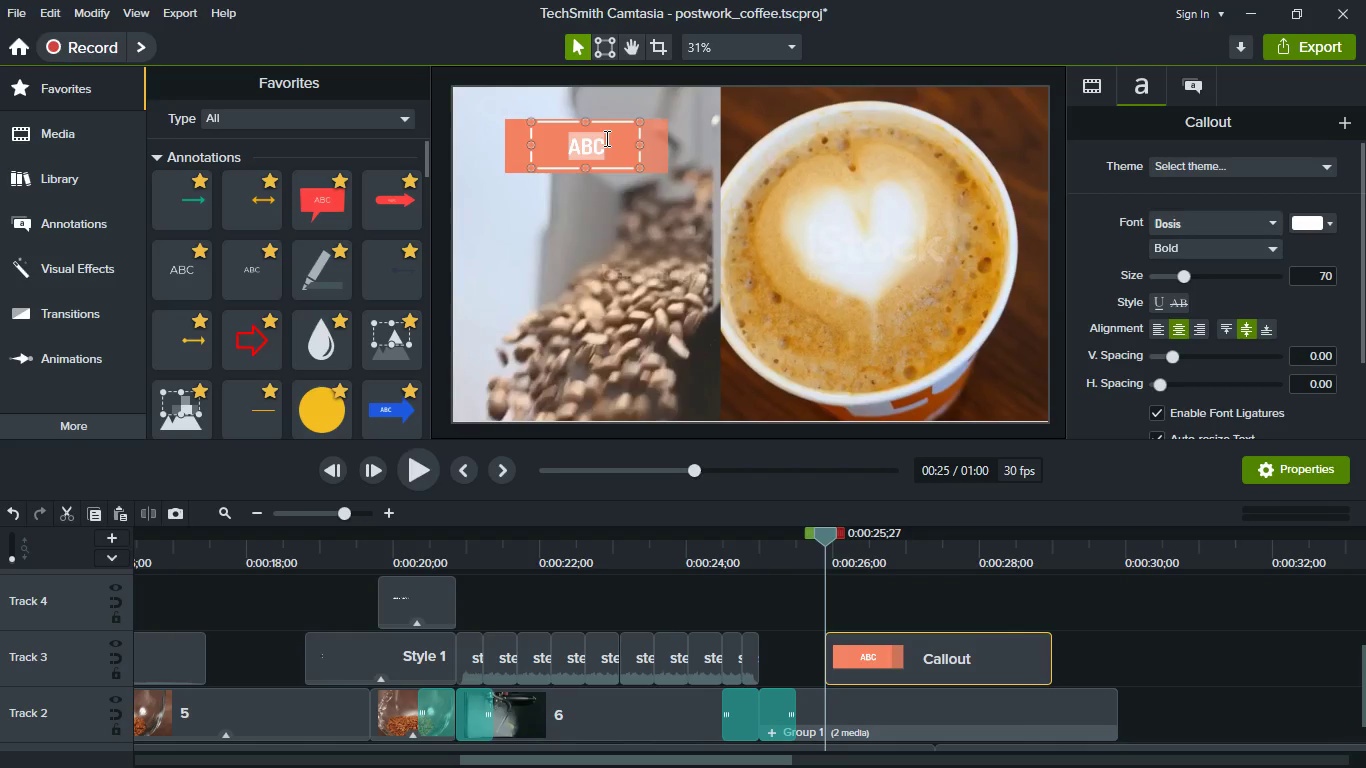 
type(RAW)
 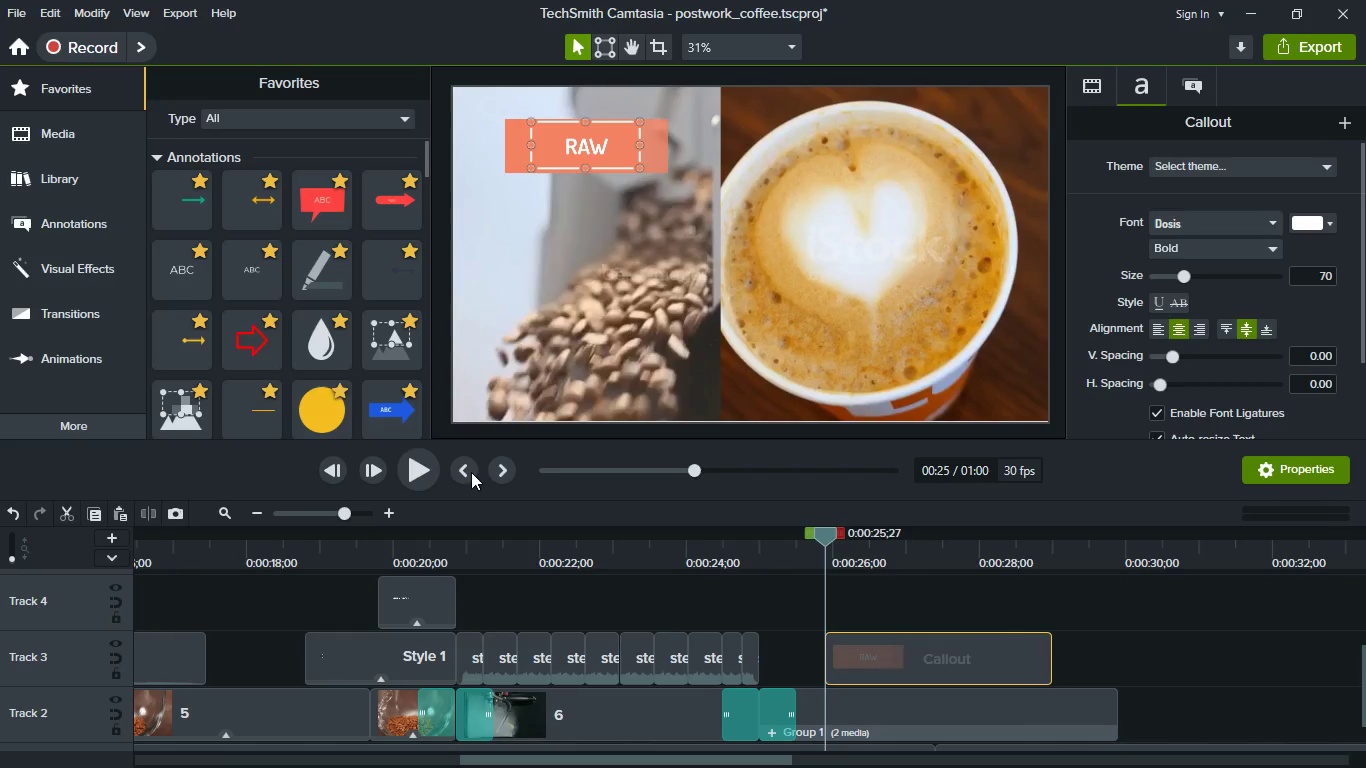 
scroll: coordinate [241, 328], scroll_direction: down, amount: 17.0
 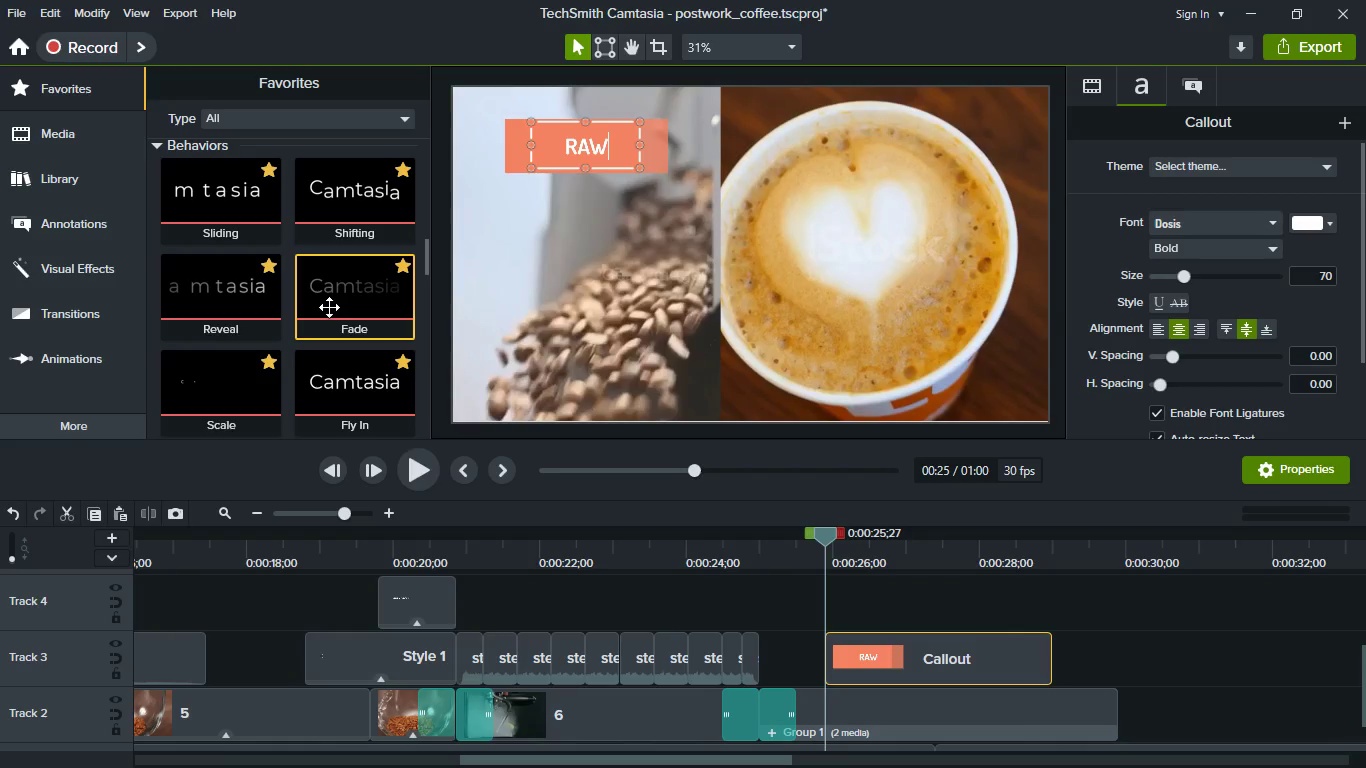 
left_click_drag(start_coordinate=[329, 307], to_coordinate=[864, 641])
 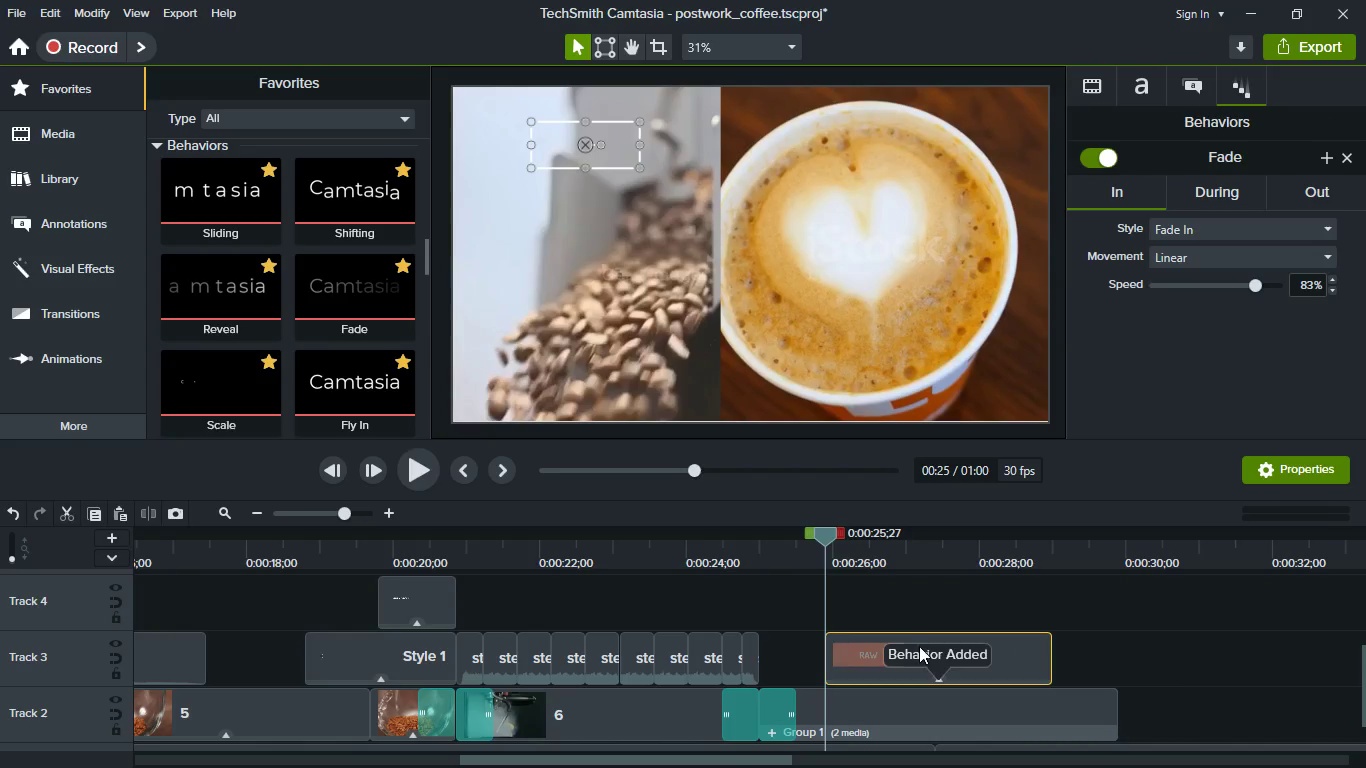 
left_click([985, 670])
 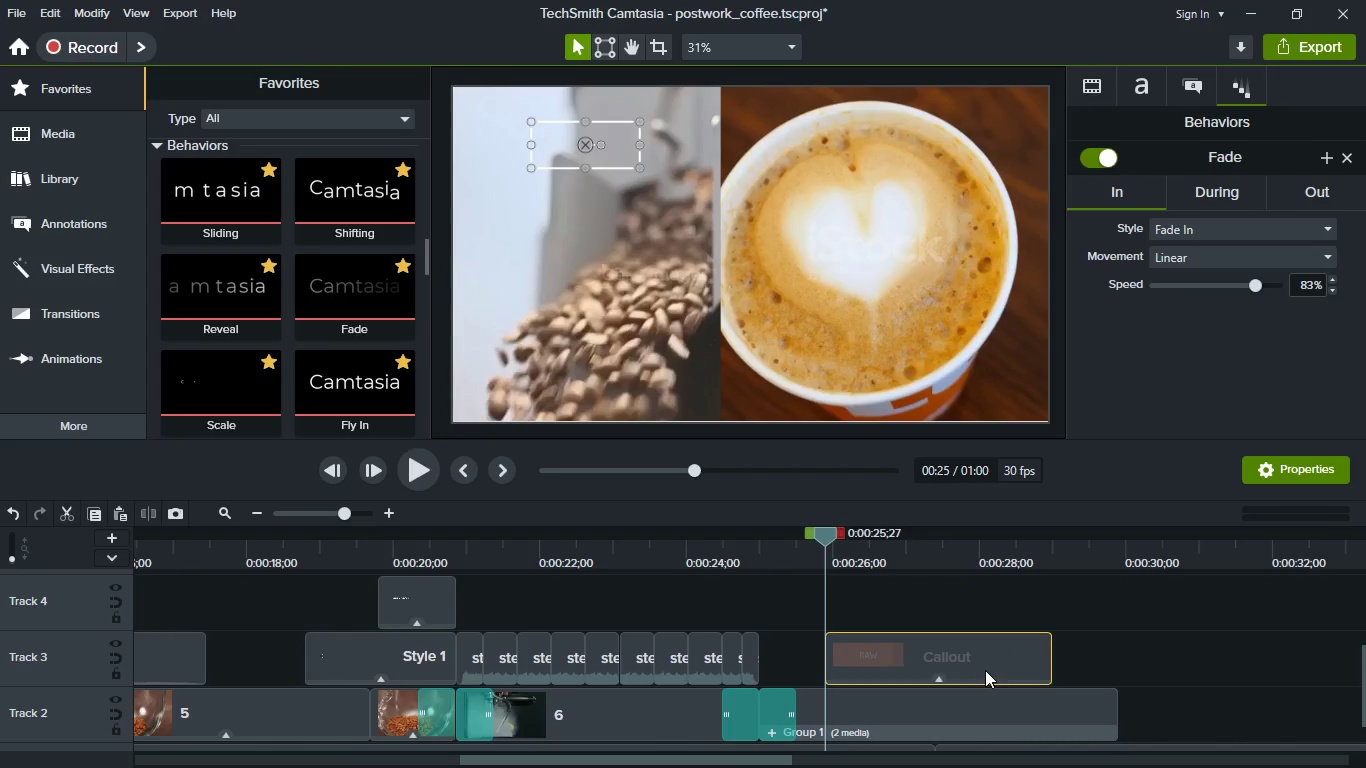 
left_click([985, 665])
 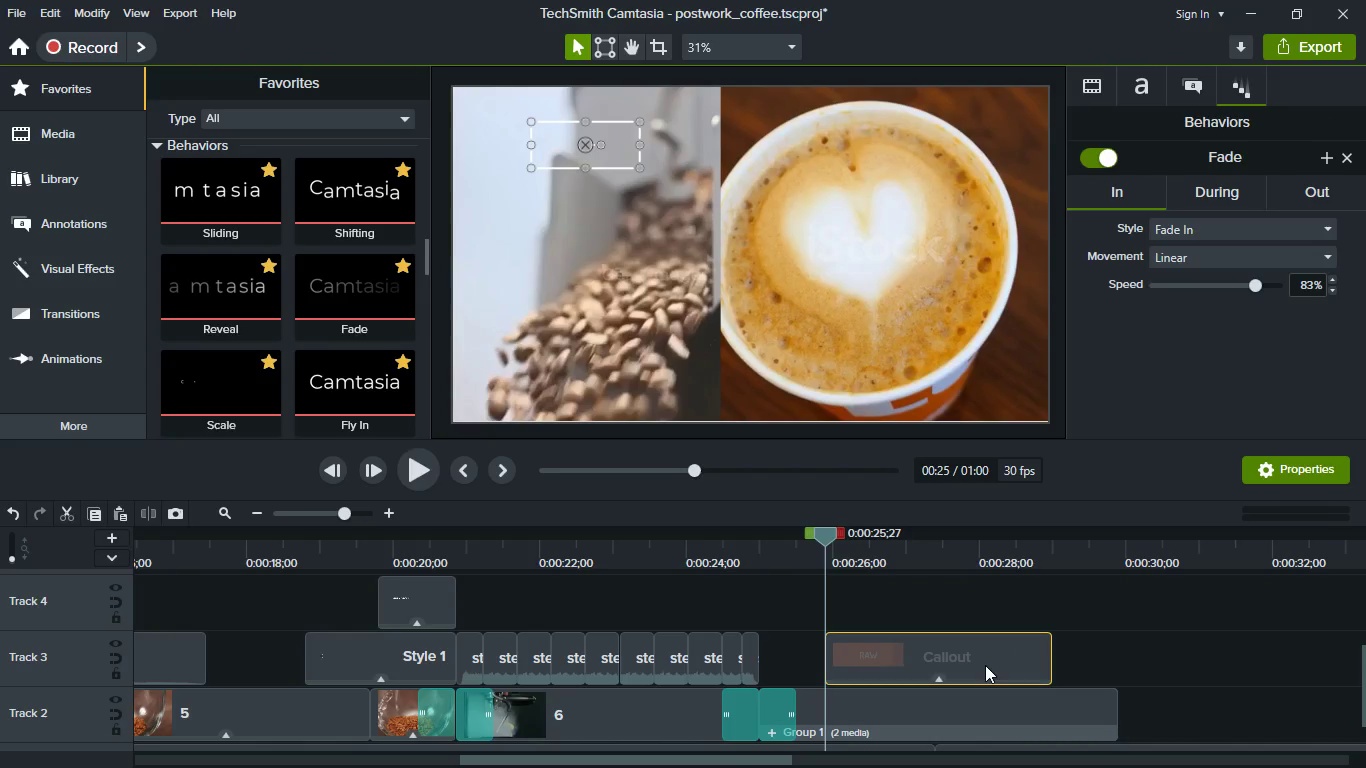 
key(Control+C)
 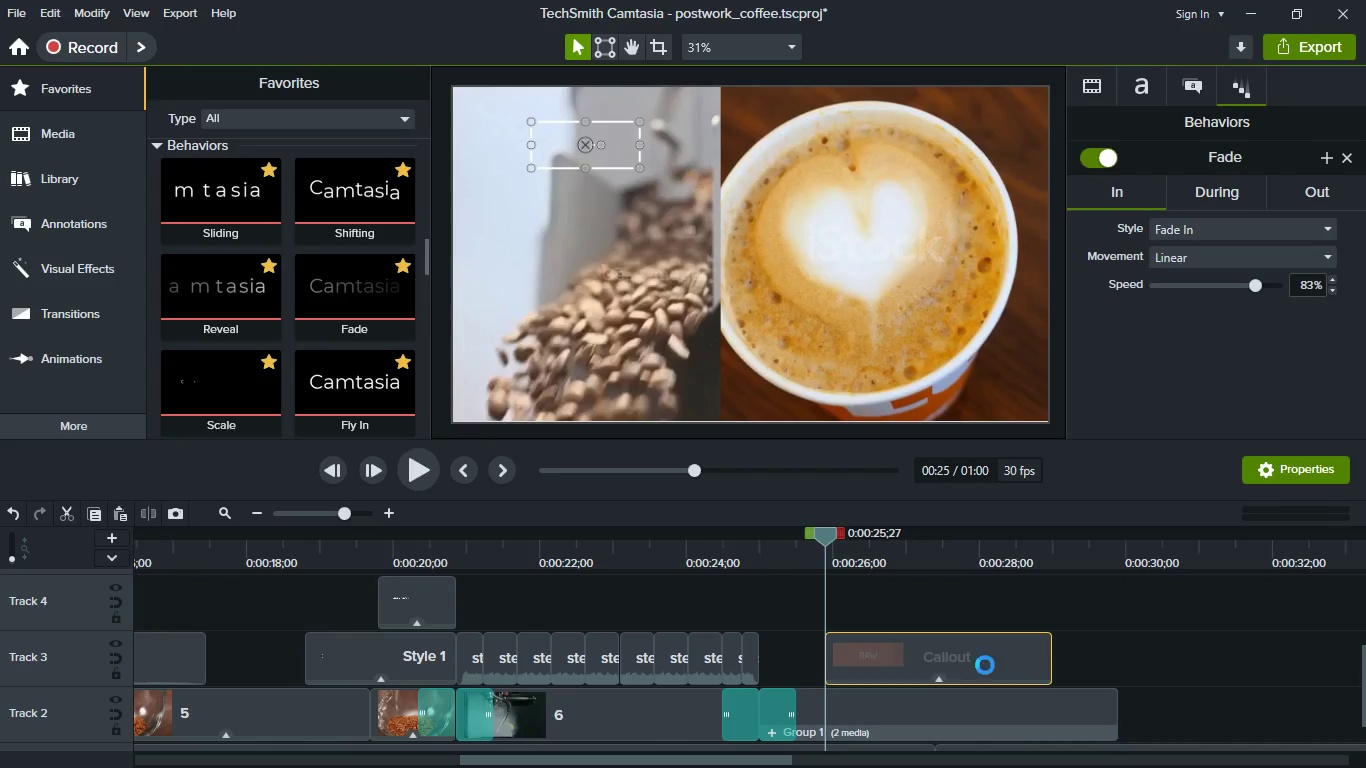 
key(Control+V)
 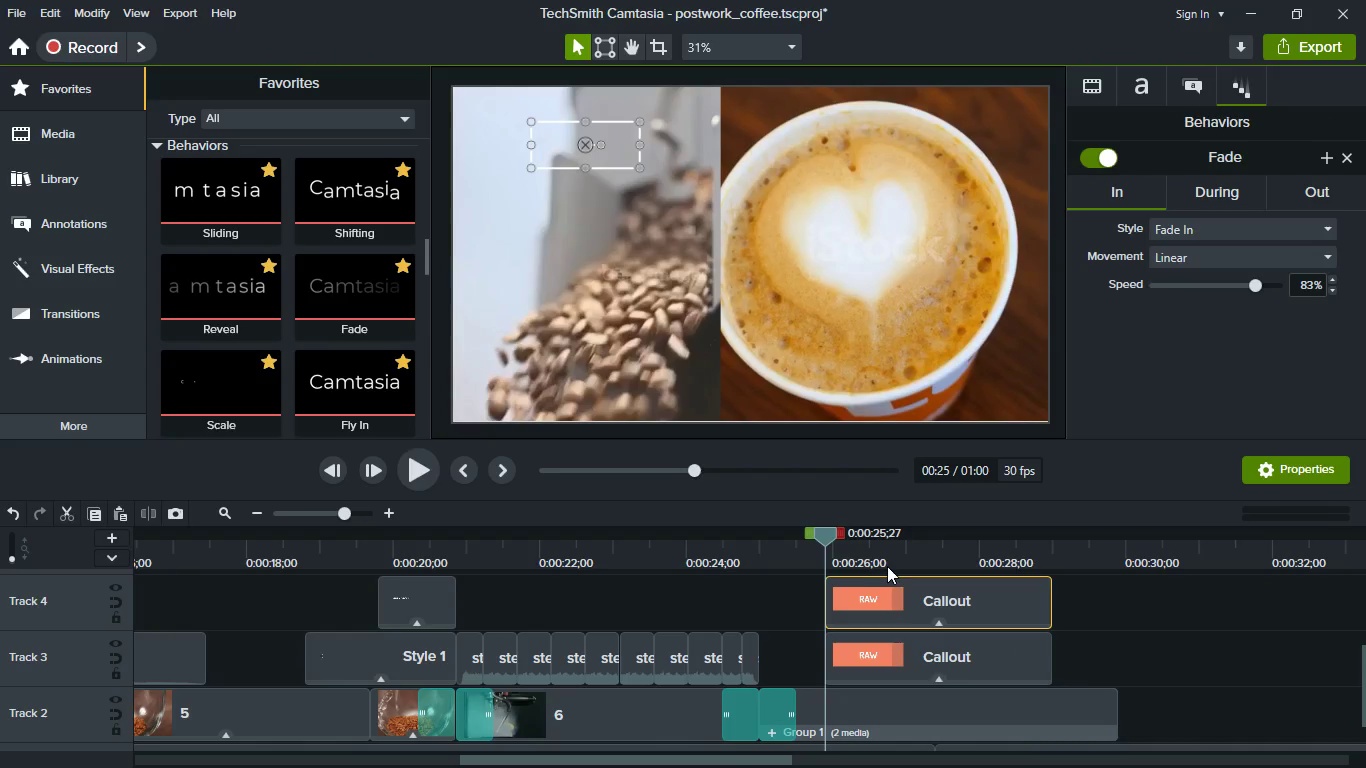 
left_click([890, 568])
 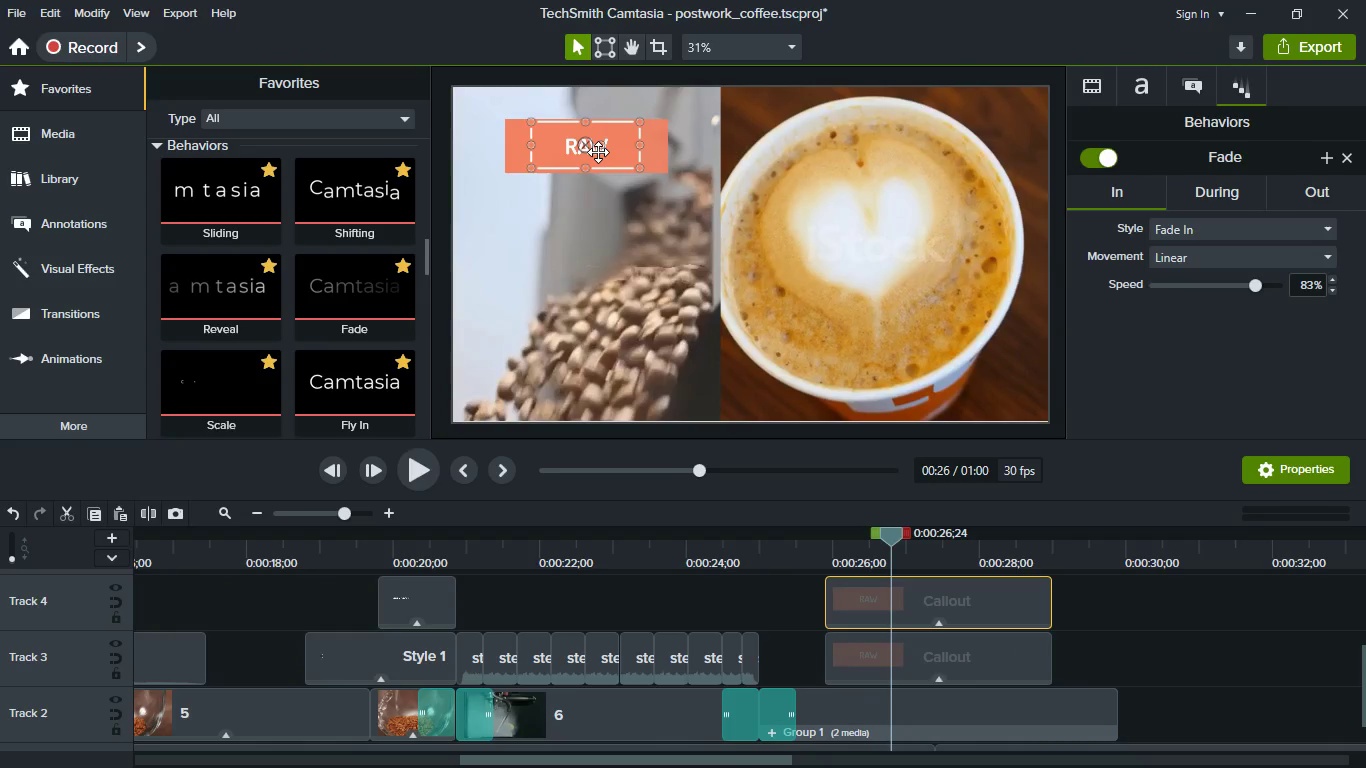 
left_click_drag(start_coordinate=[598, 152], to_coordinate=[901, 255])
 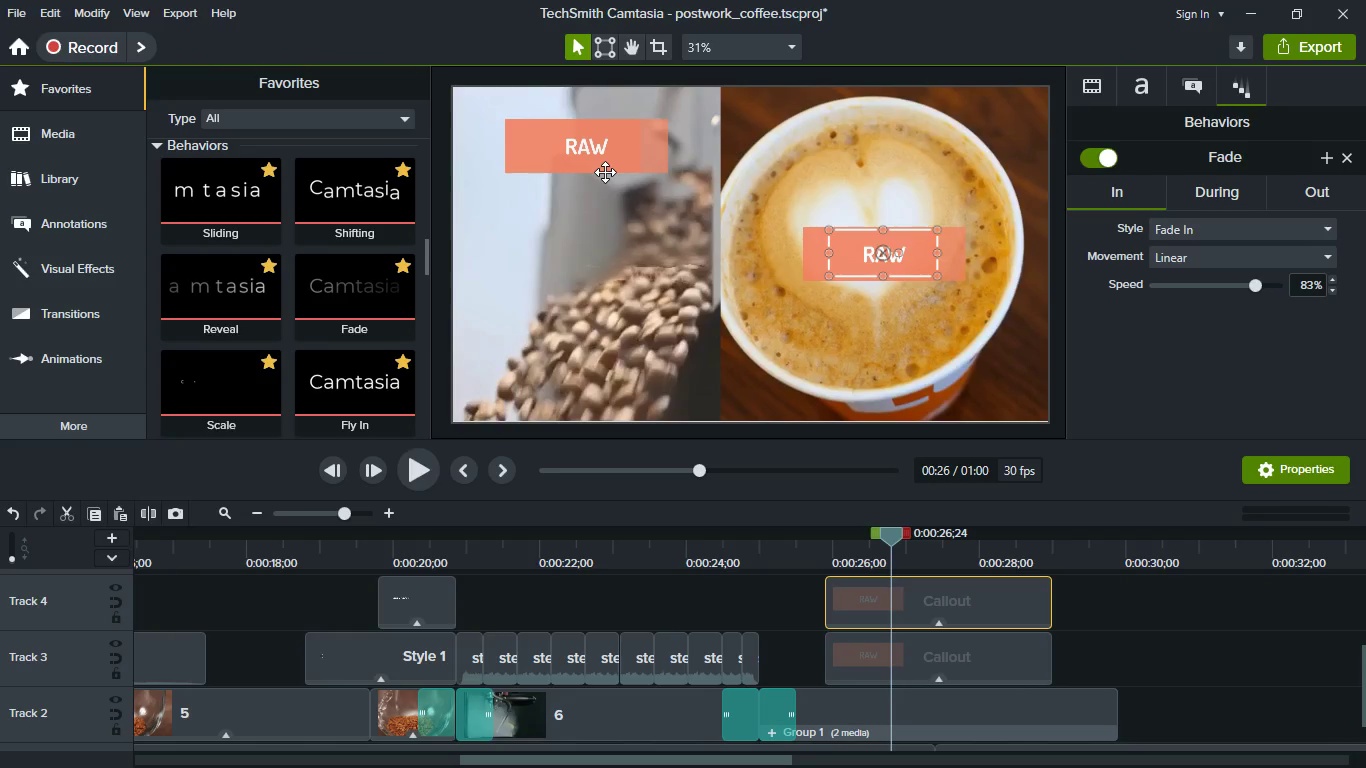 
left_click([605, 170])
 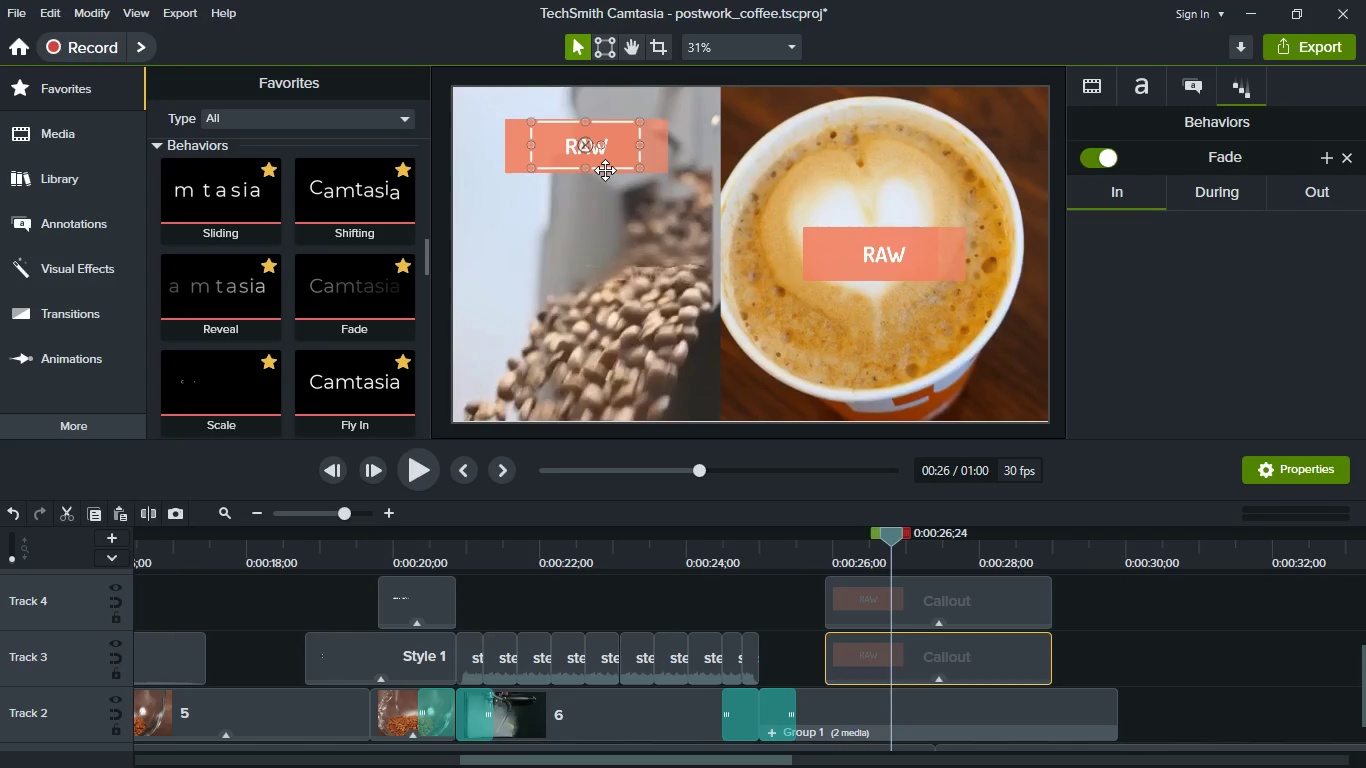 
left_click_drag(start_coordinate=[605, 170], to_coordinate=[597, 268])
 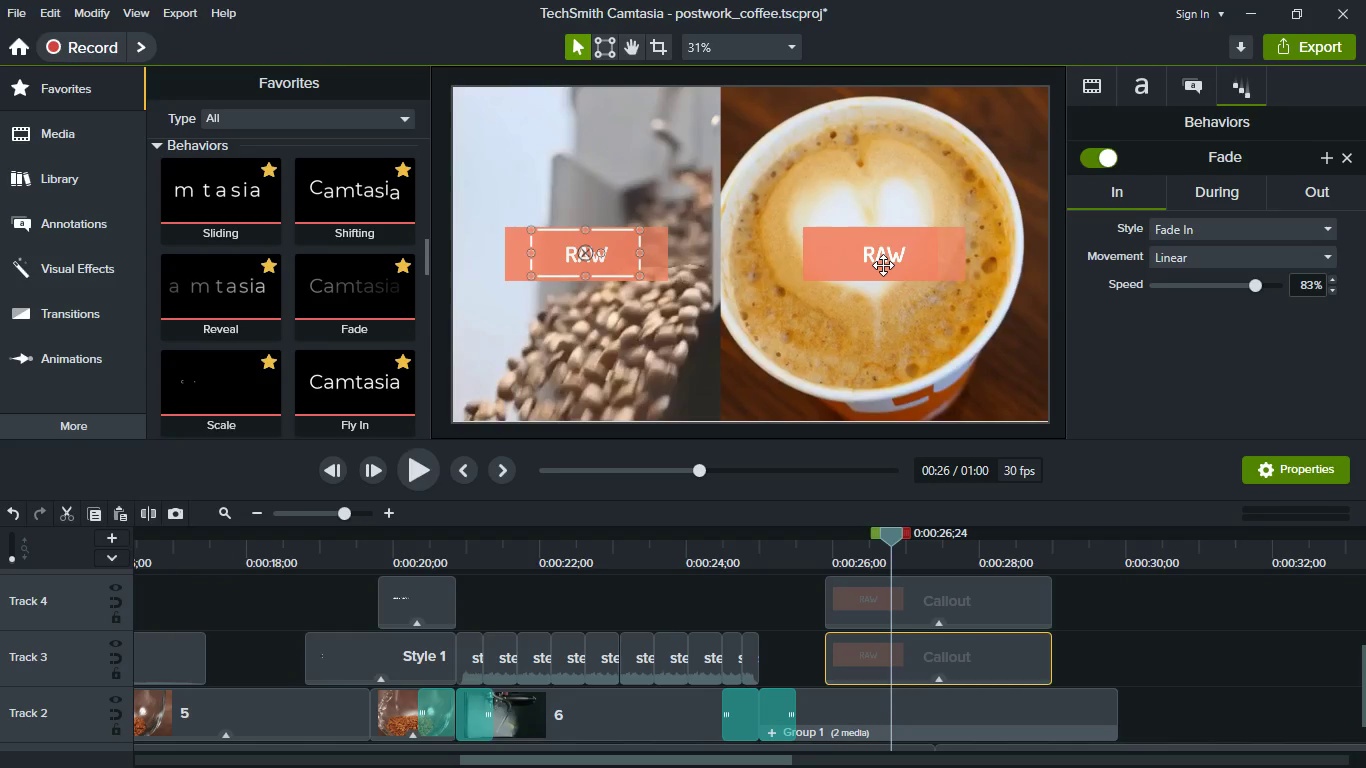 
double_click([883, 265])
 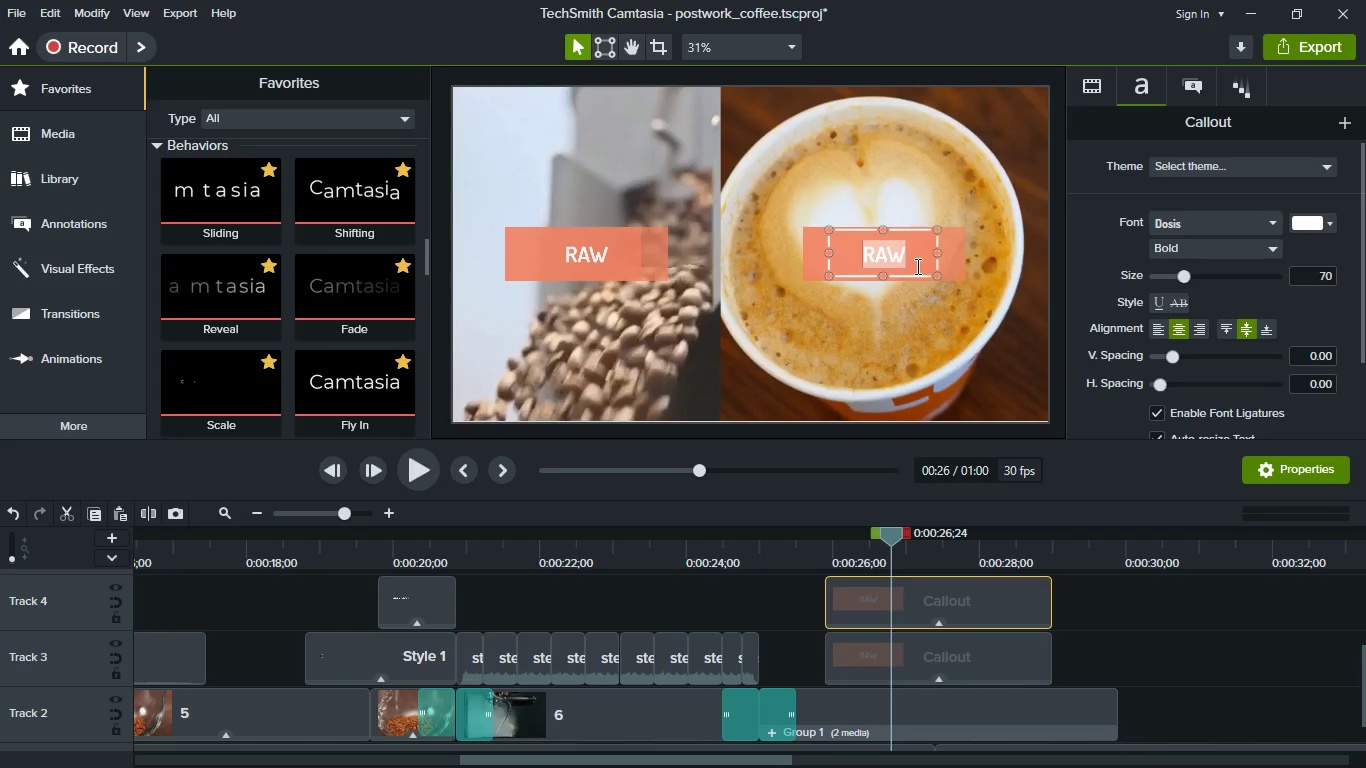 
type(REFINR)
key(Backspace)
type(ED)
 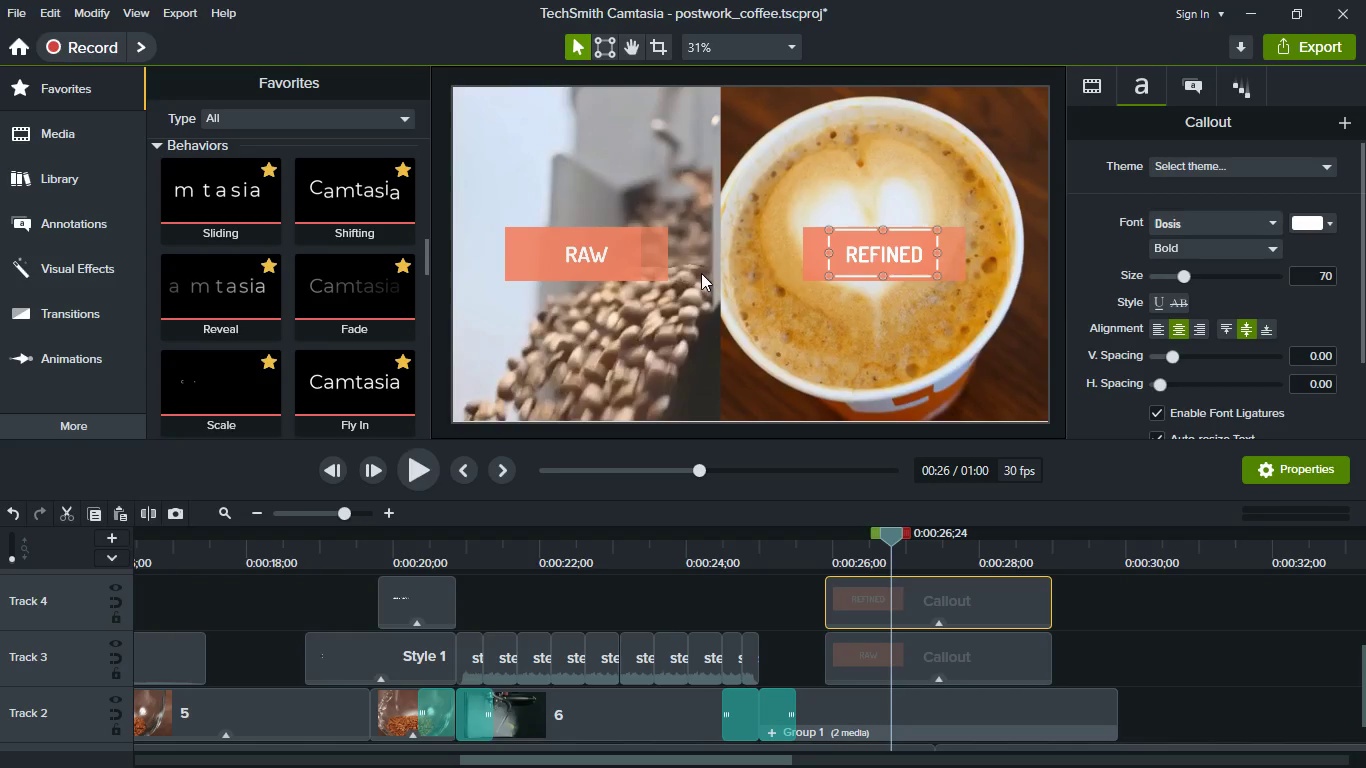 
left_click([658, 259])
 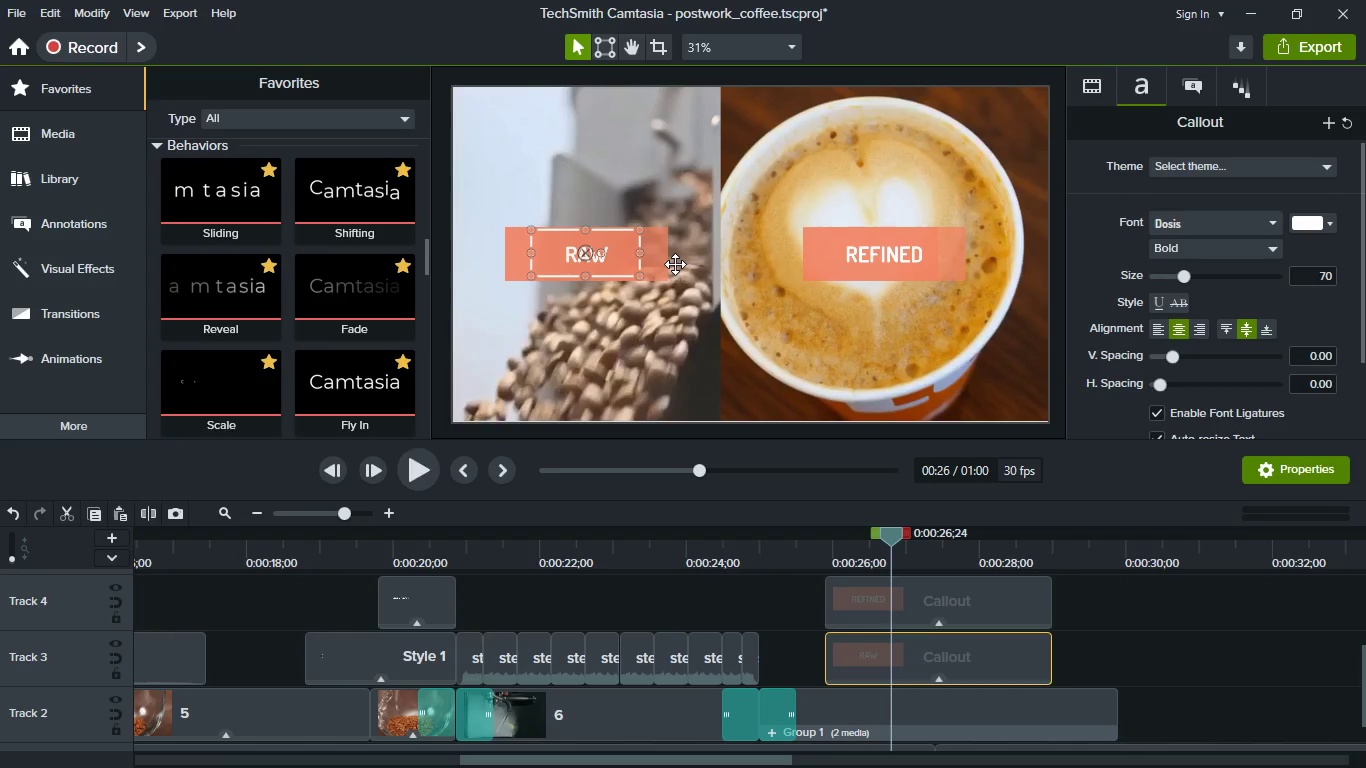 
left_click([666, 264])
 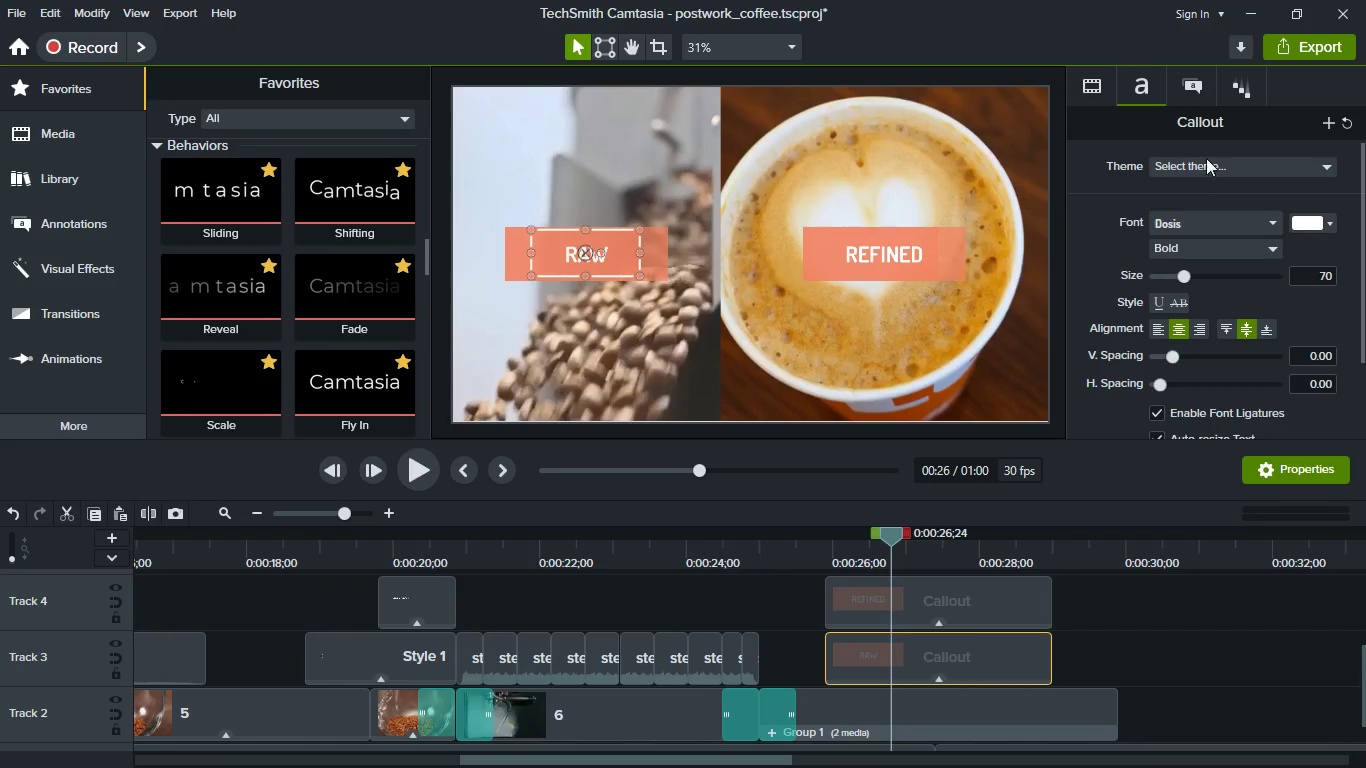 
left_click([1203, 85])
 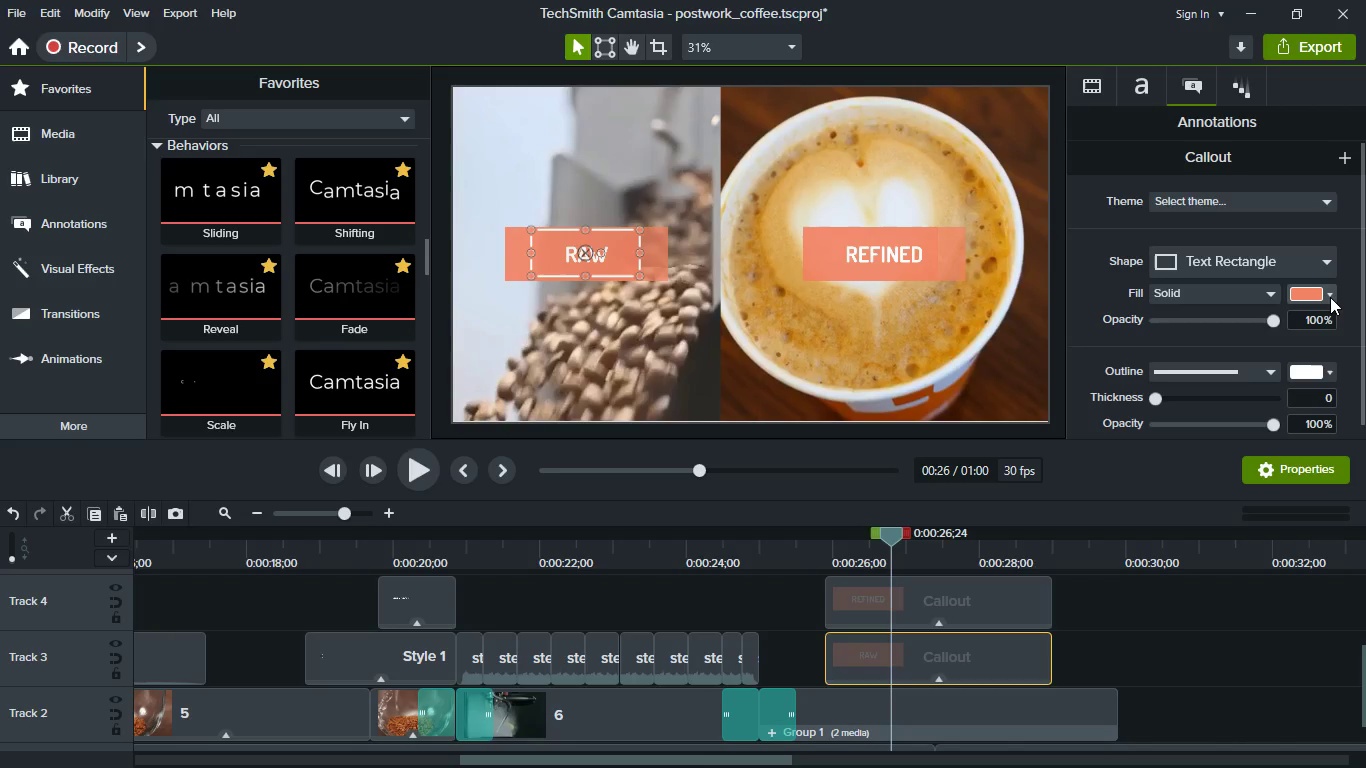 
left_click([1330, 297])
 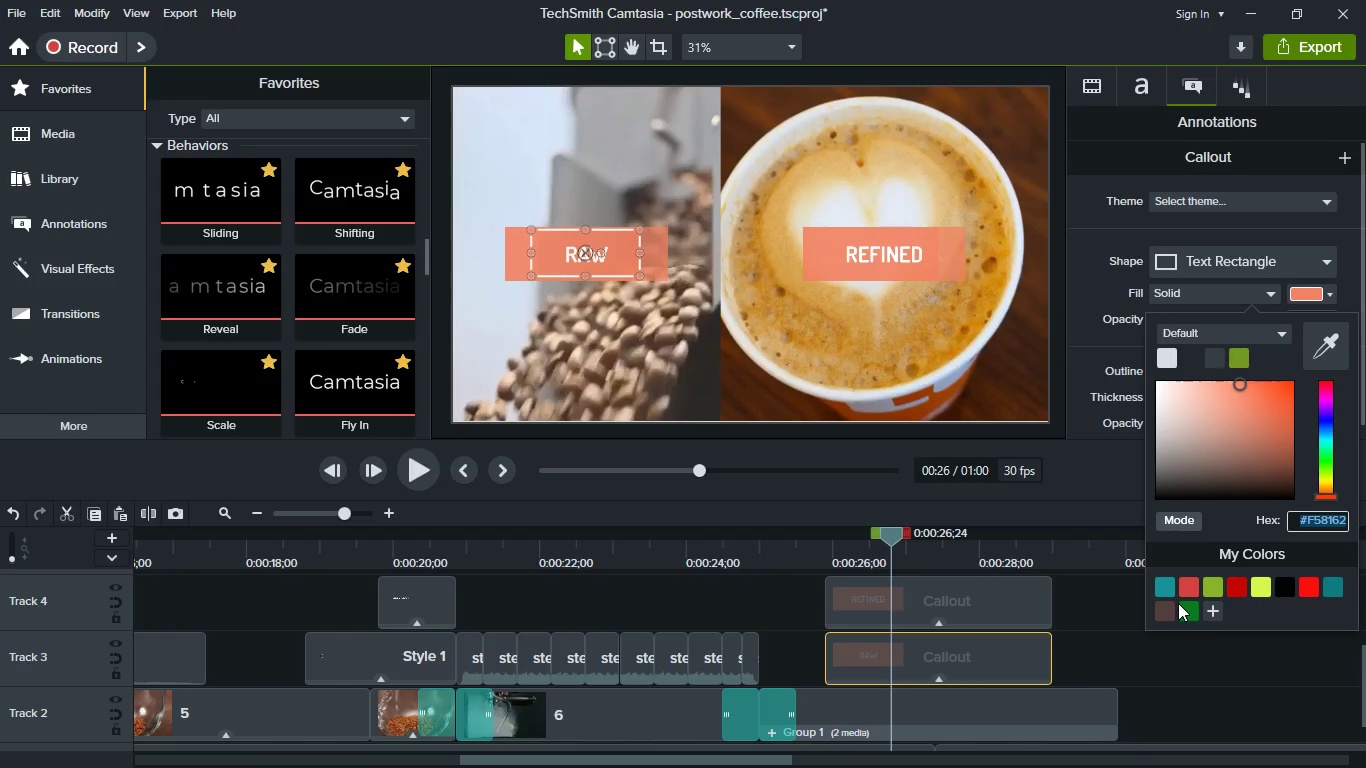 
left_click([1173, 607])
 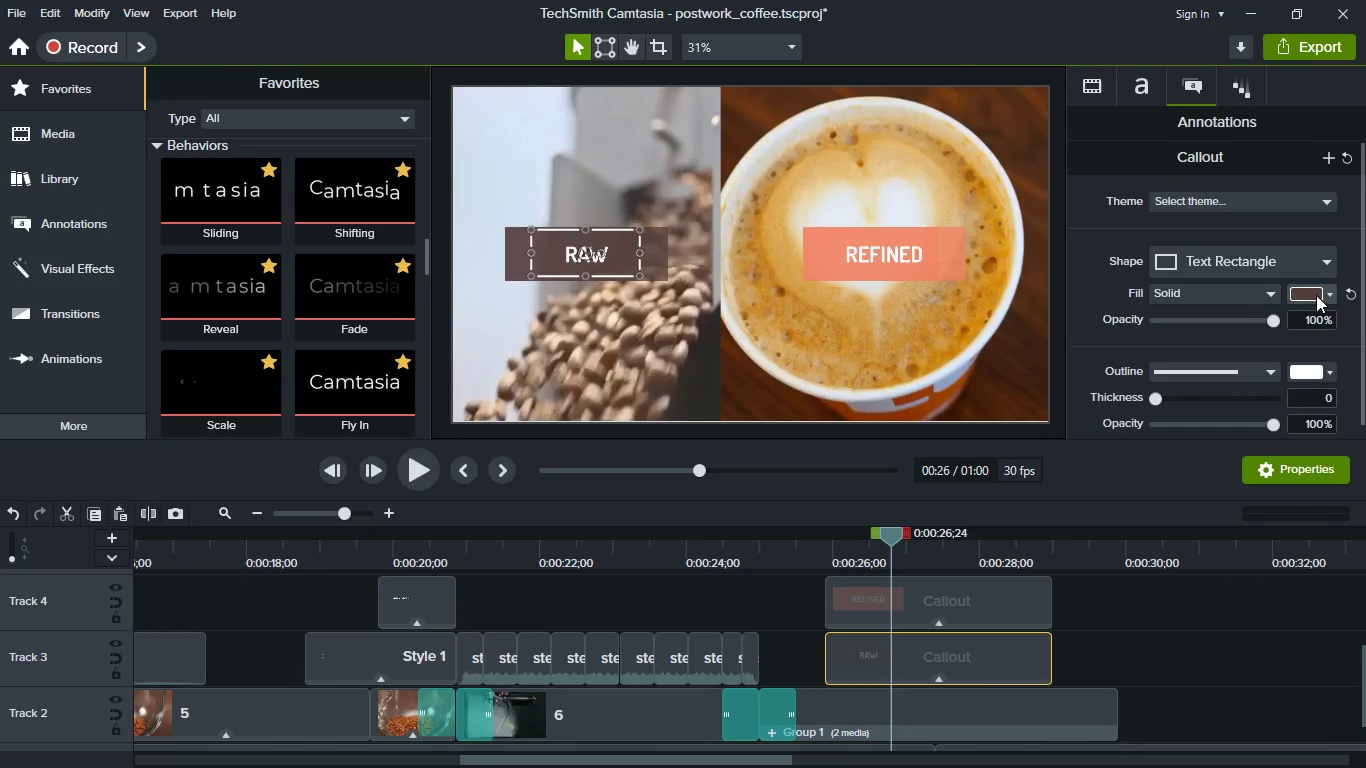 
left_click([1329, 296])
 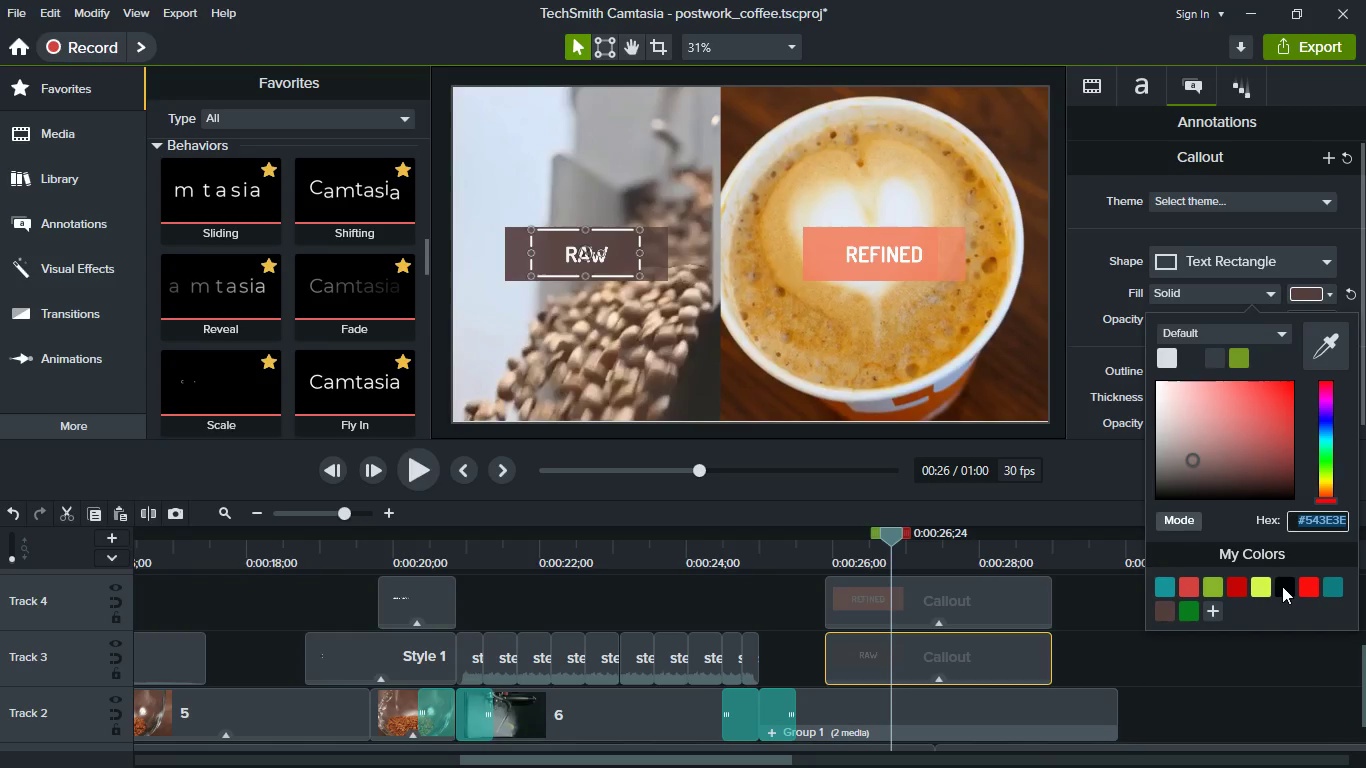 
left_click([1282, 586])
 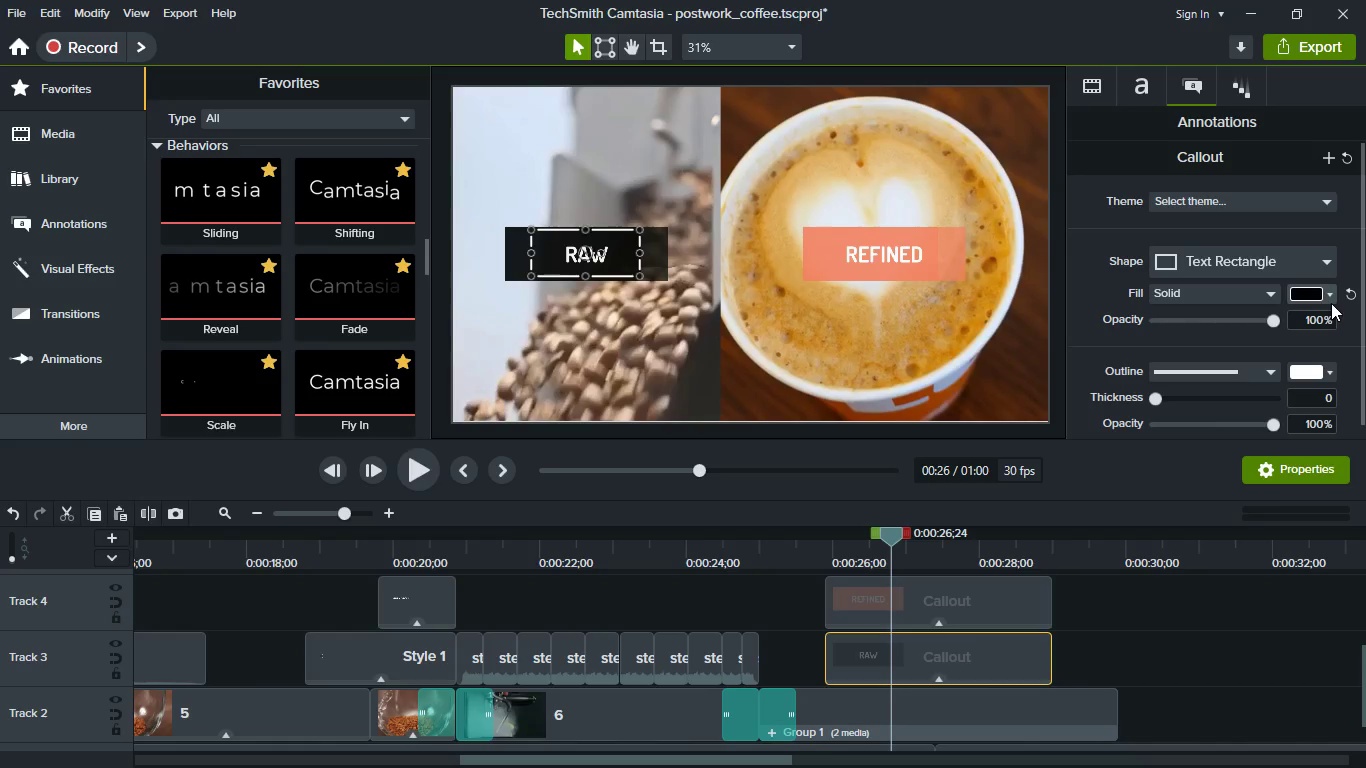 
left_click([1326, 298])
 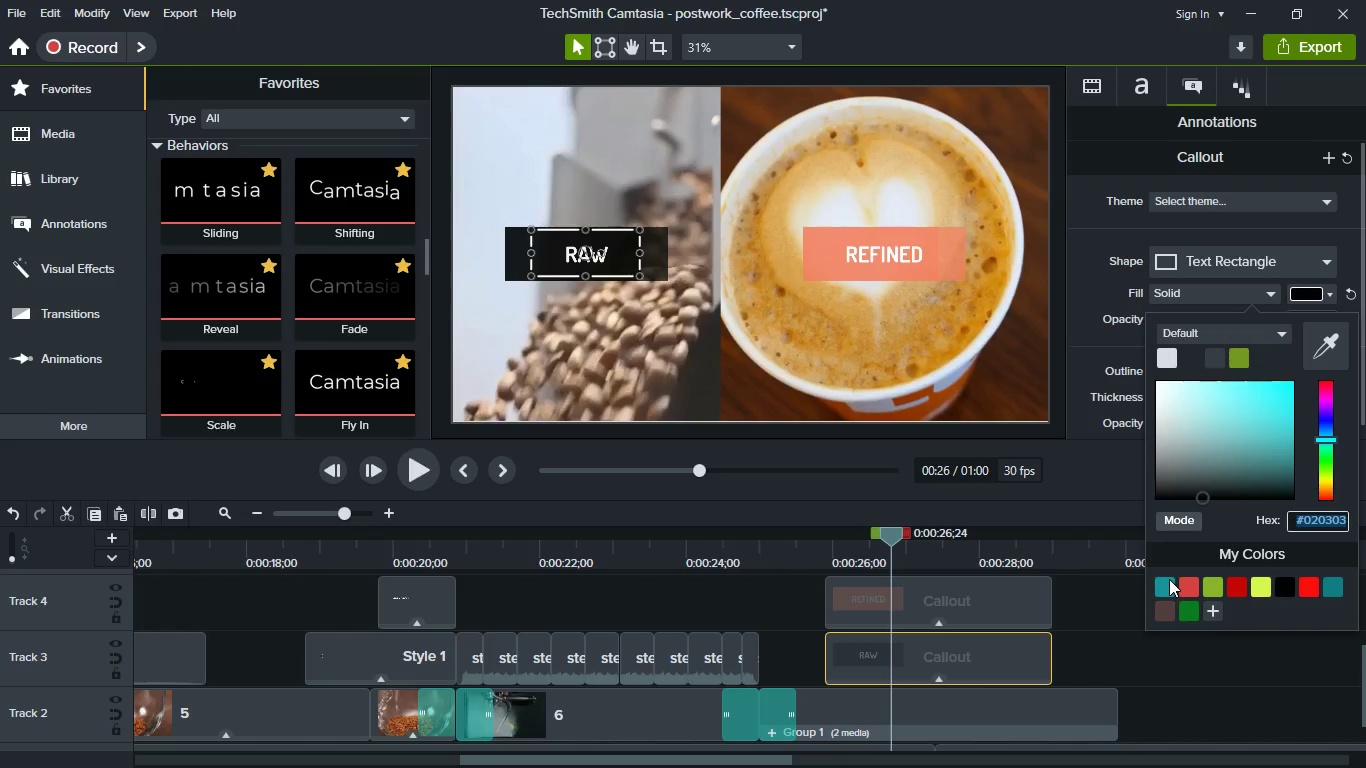 
left_click([1193, 581])
 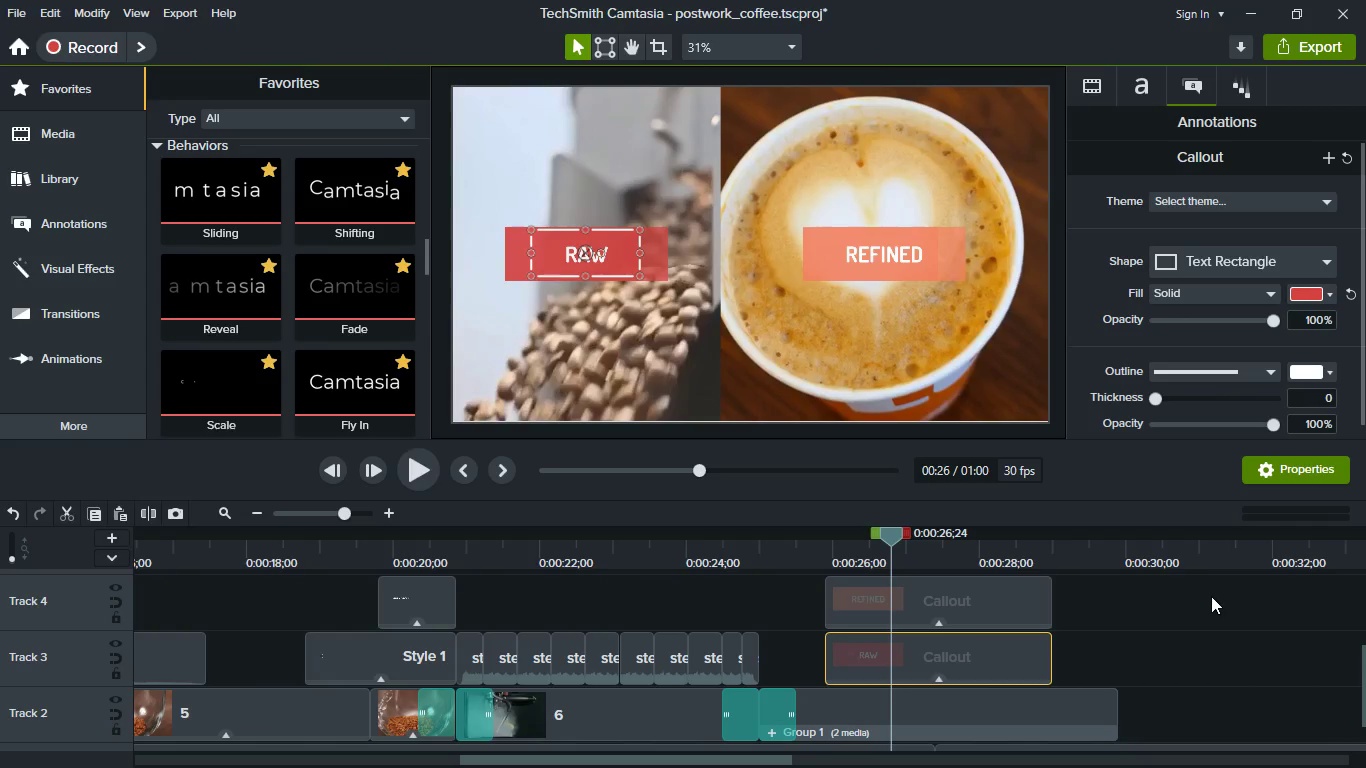 
left_click([1218, 619])
 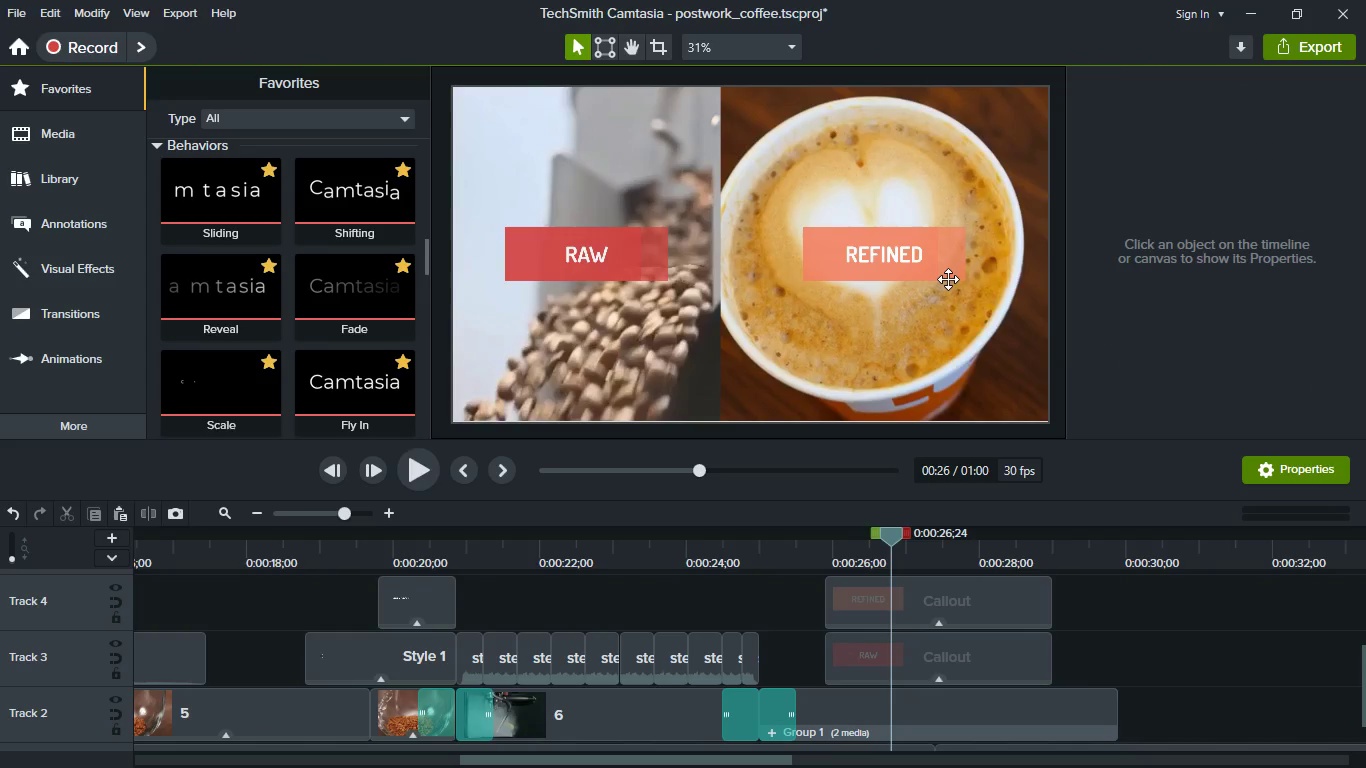 
left_click([948, 279])
 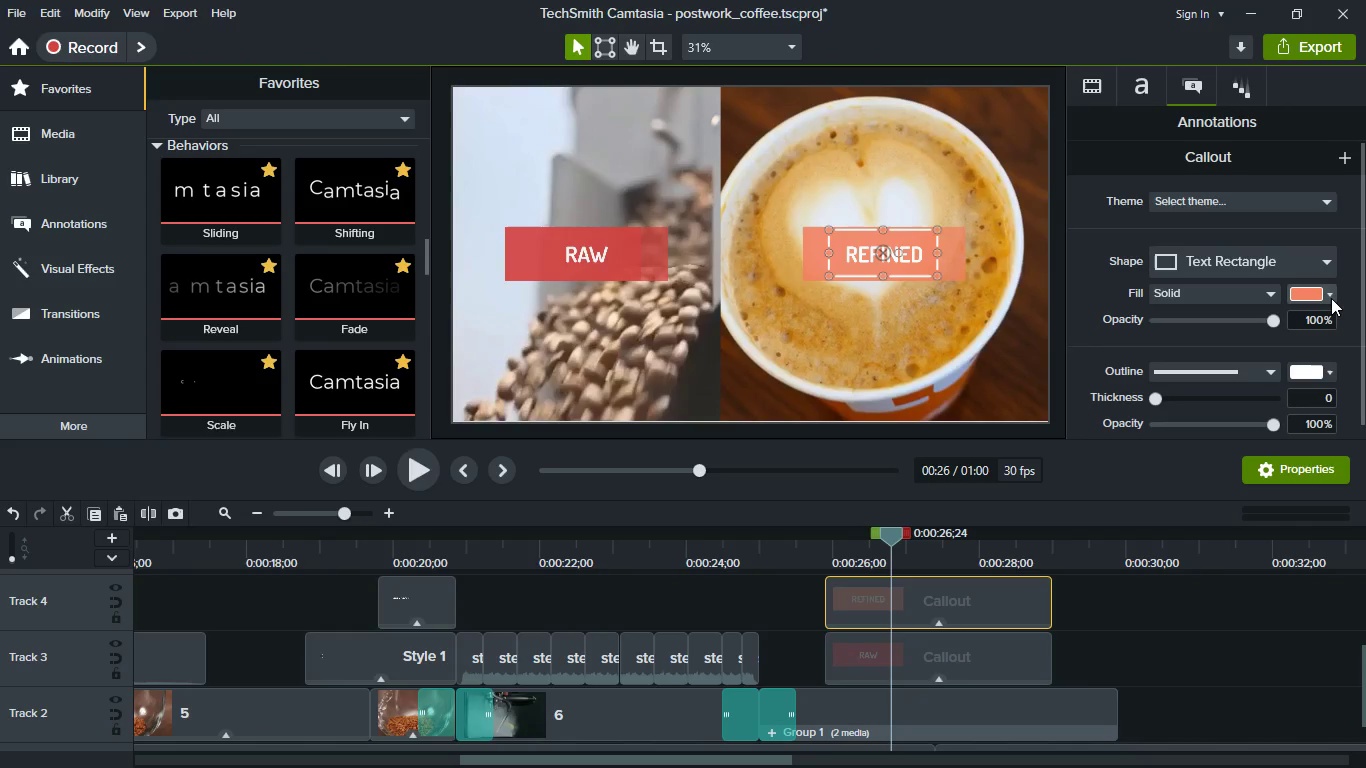 
left_click([1331, 298])
 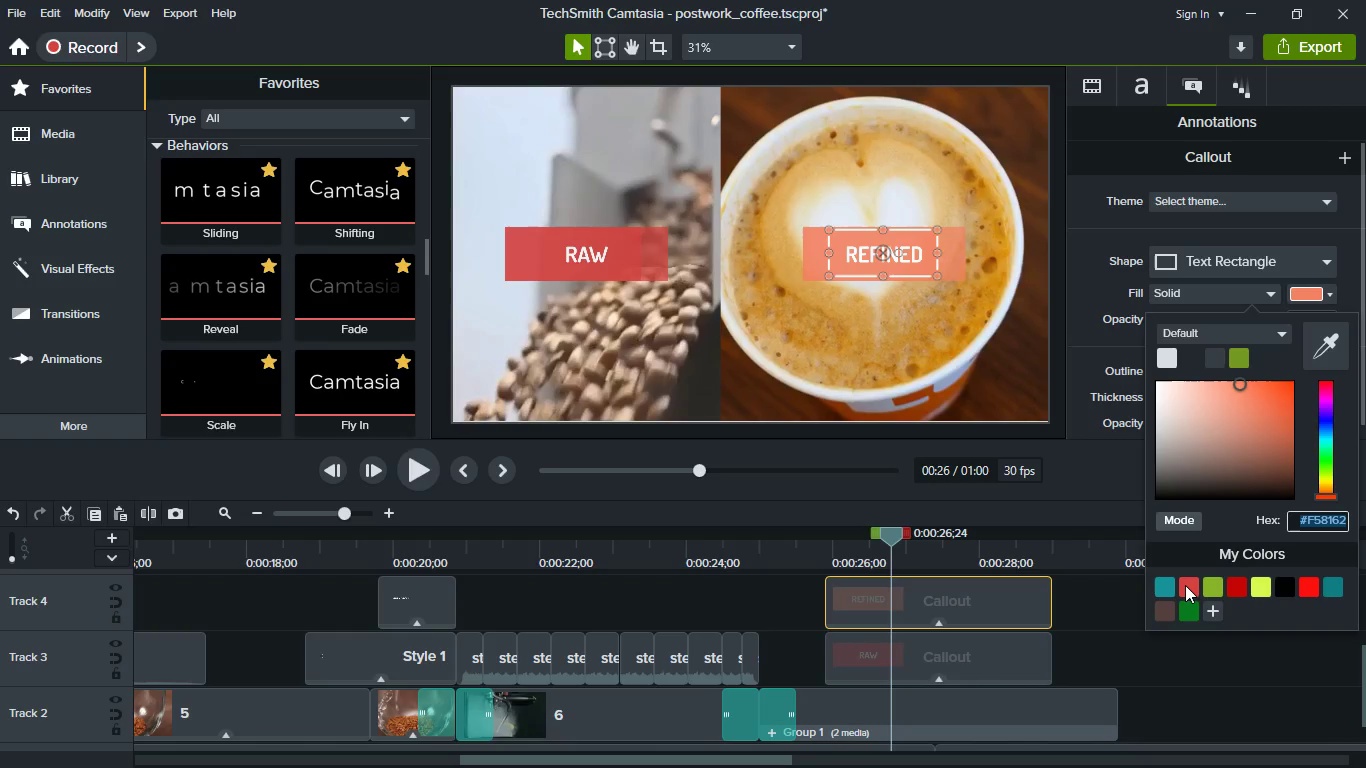 
left_click([1185, 585])
 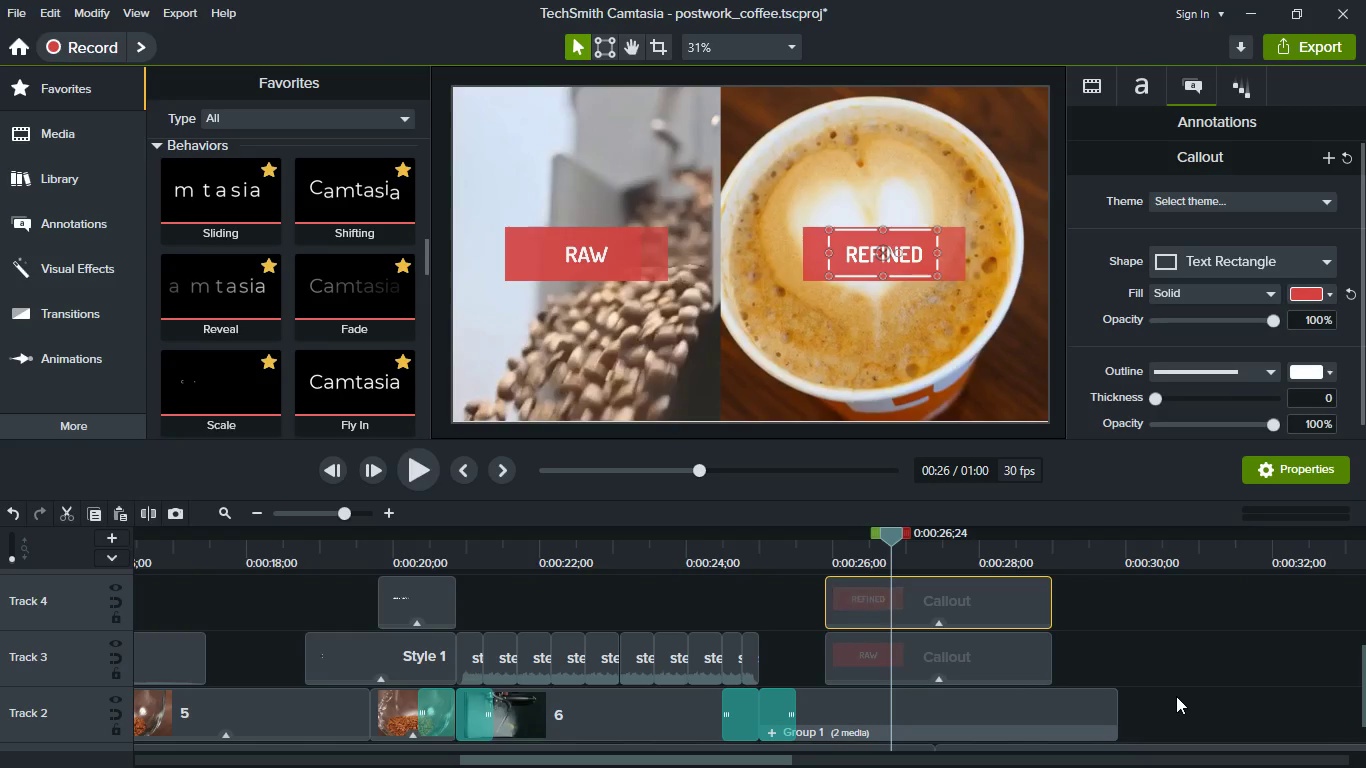 
left_click([1176, 696])
 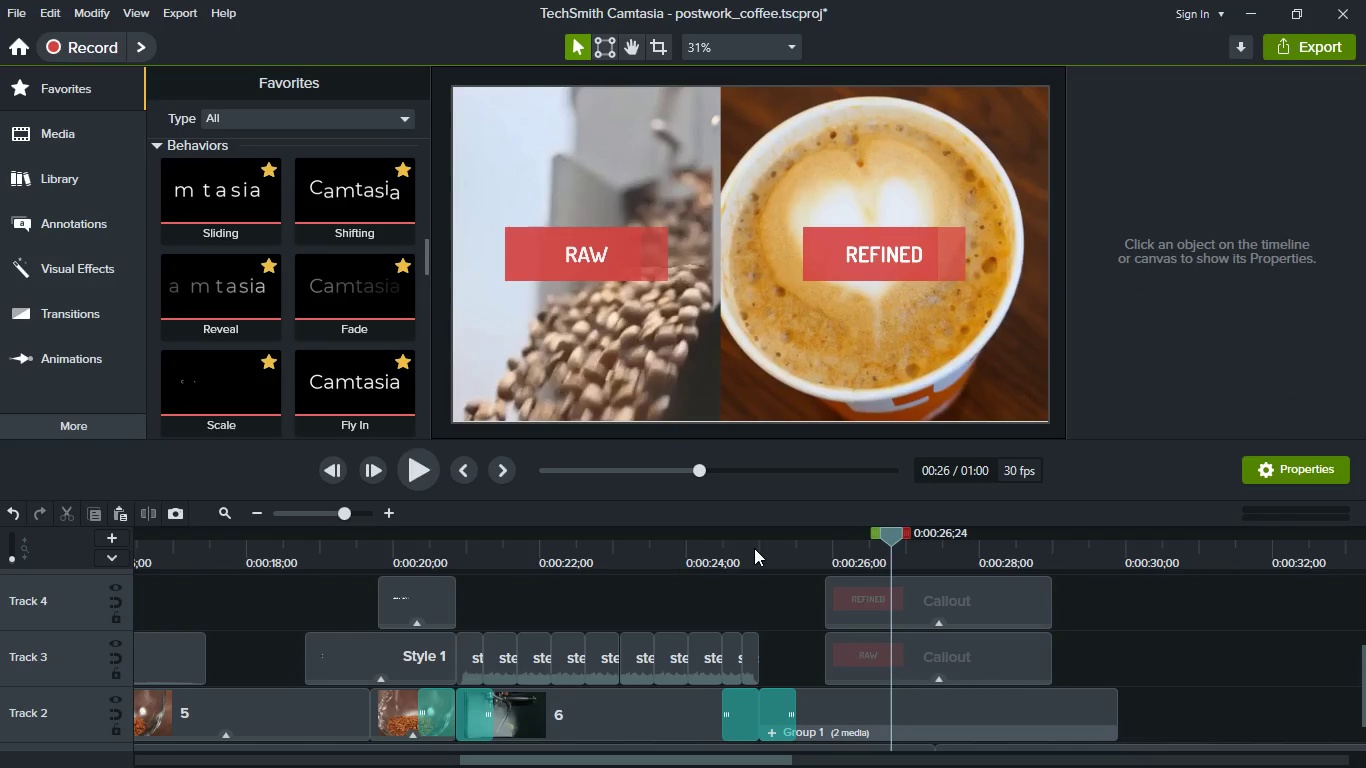 
left_click([754, 548])
 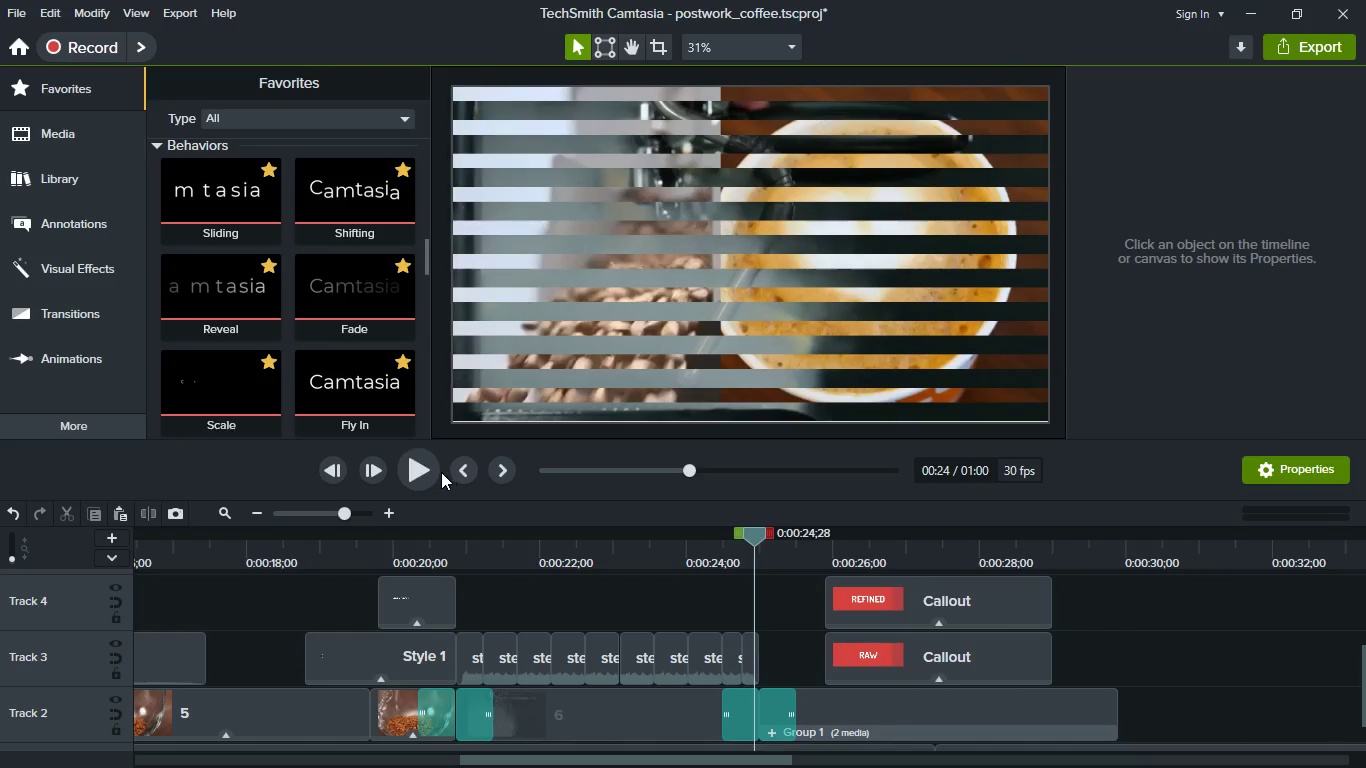 
left_click([441, 472])
 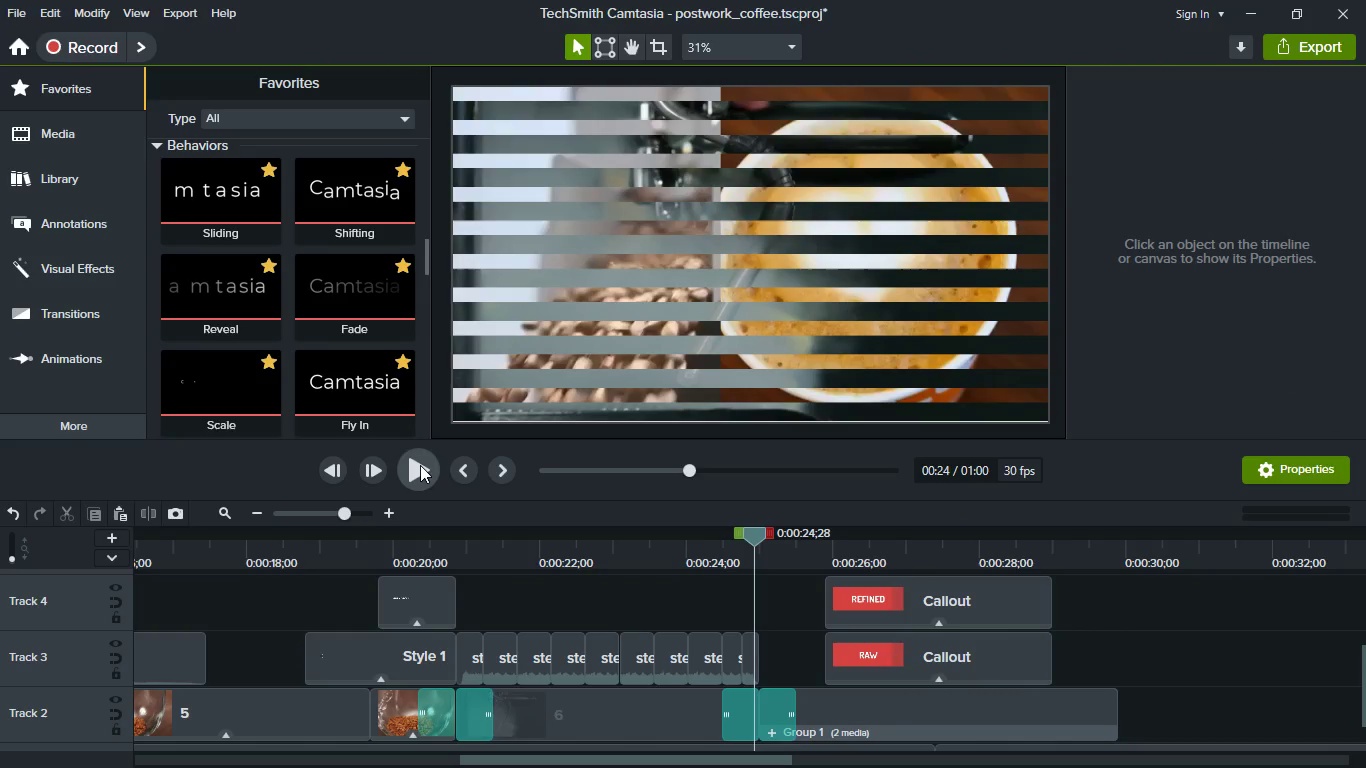 
left_click([420, 465])
 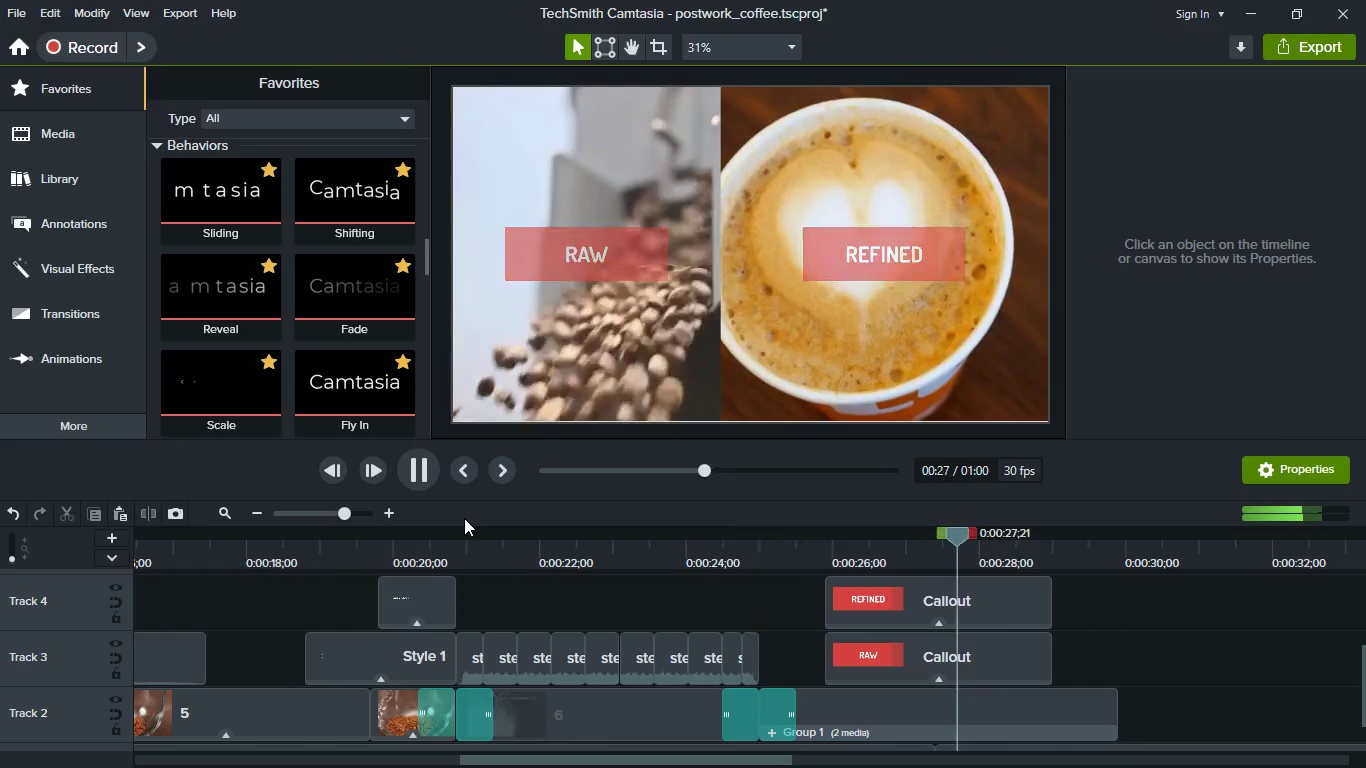 
wait(5.34)
 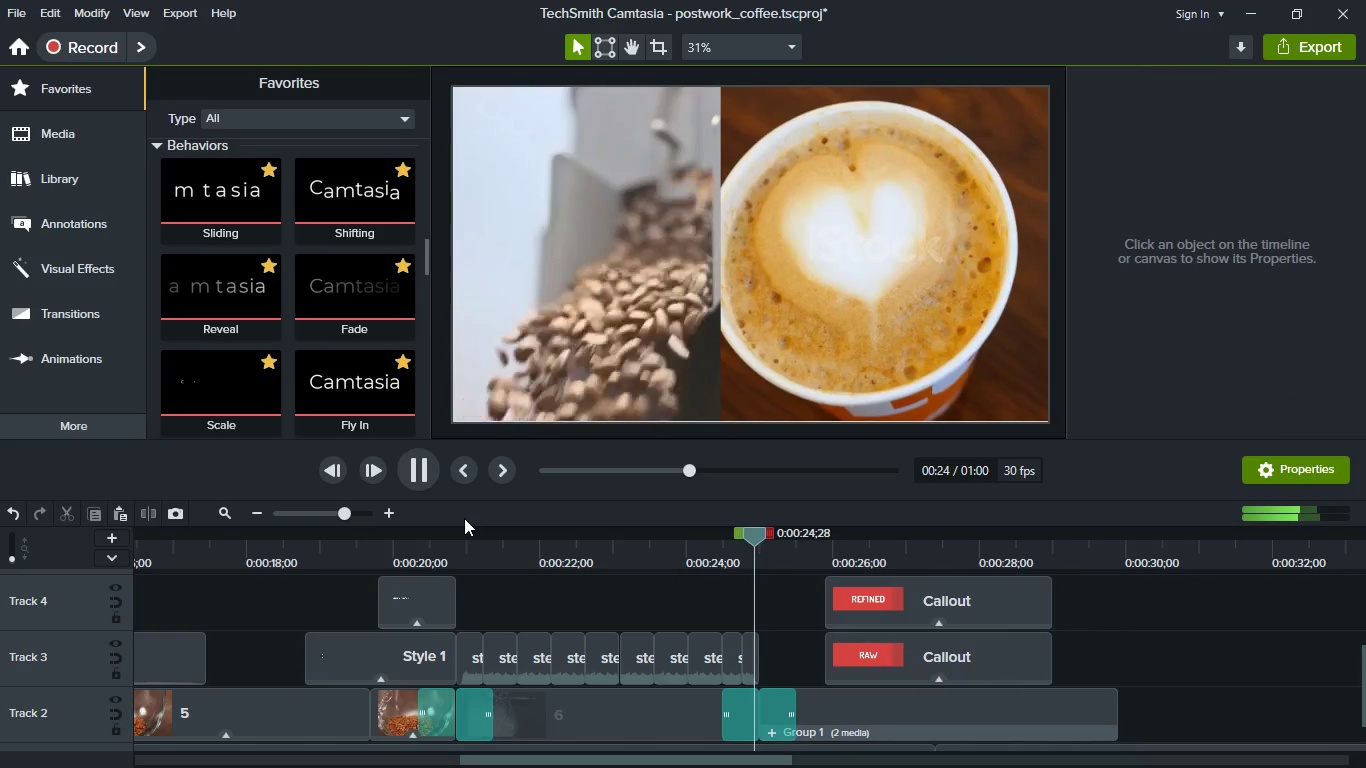 
key(Space)
 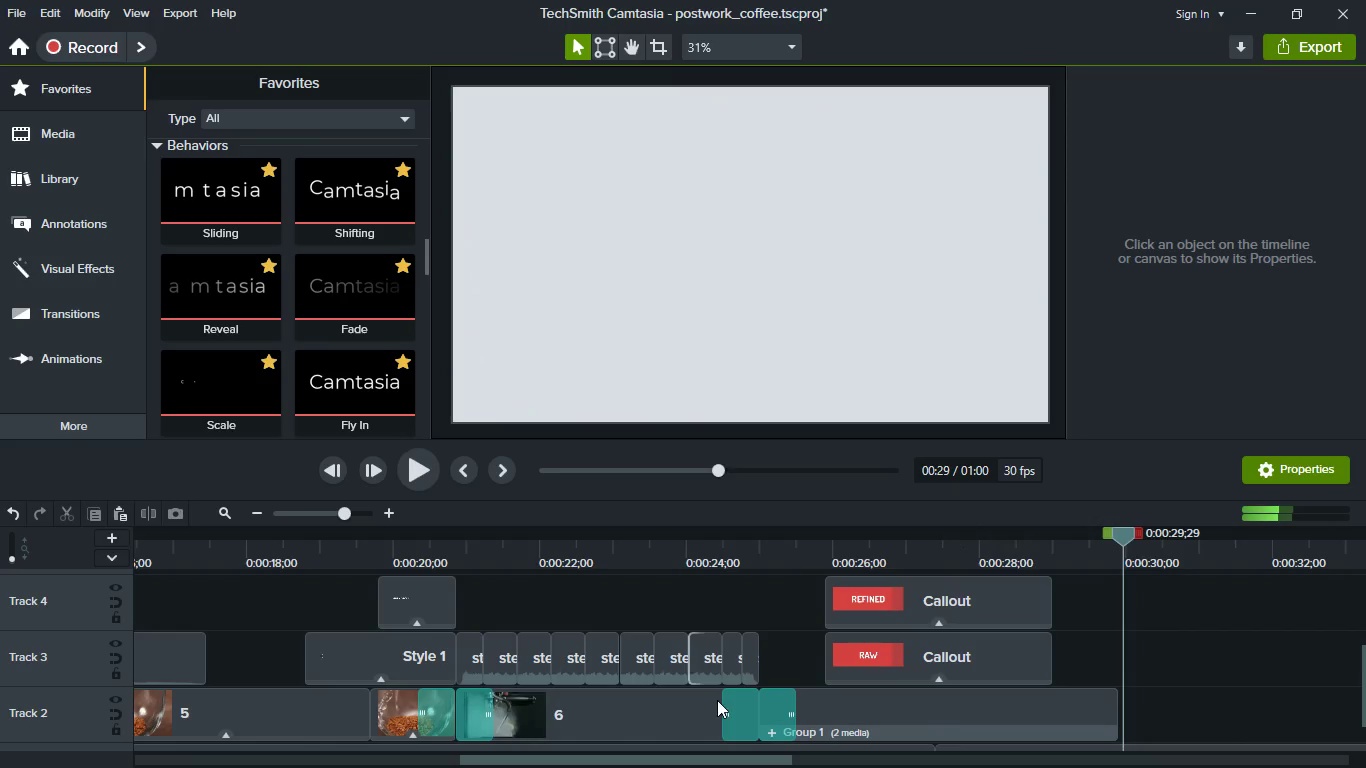 
hold_key(key=ControlLeft, duration=0.33)
 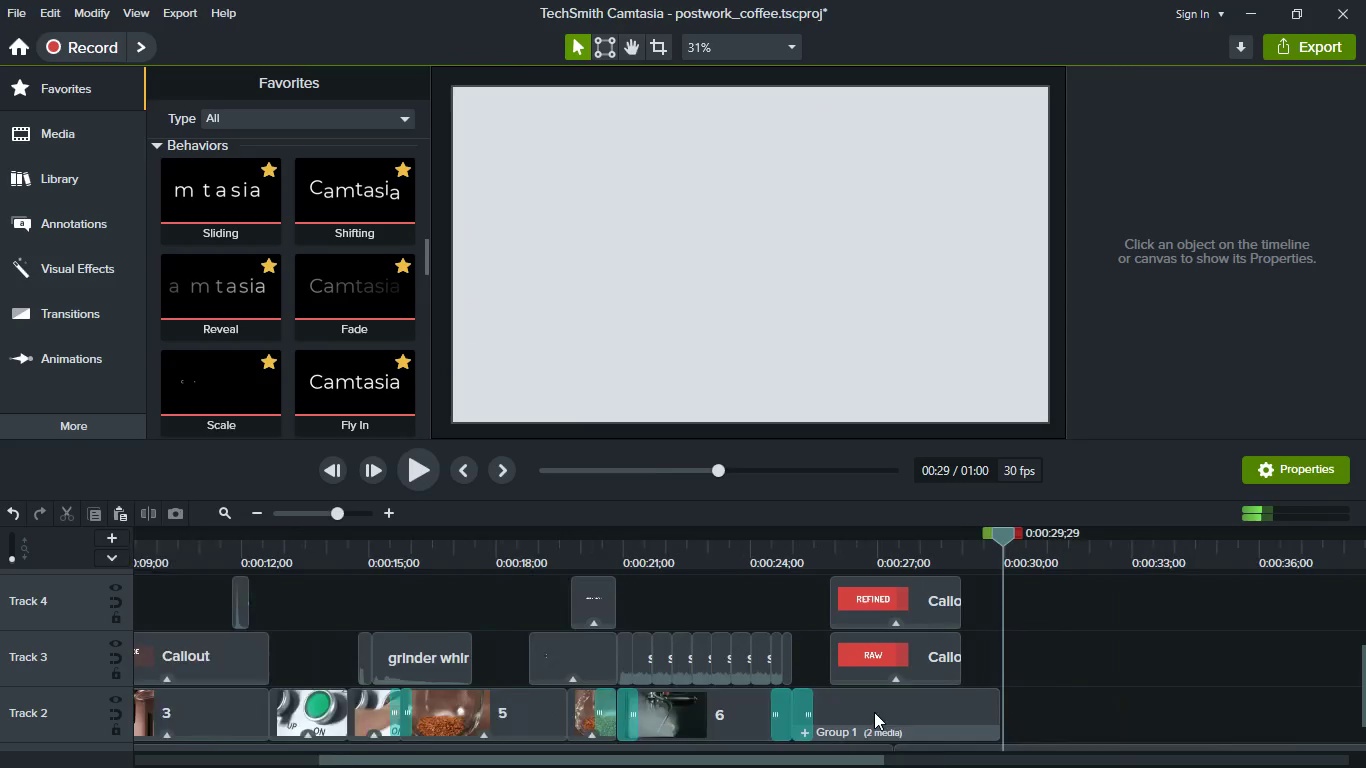 
hold_key(key=ShiftLeft, duration=0.39)
 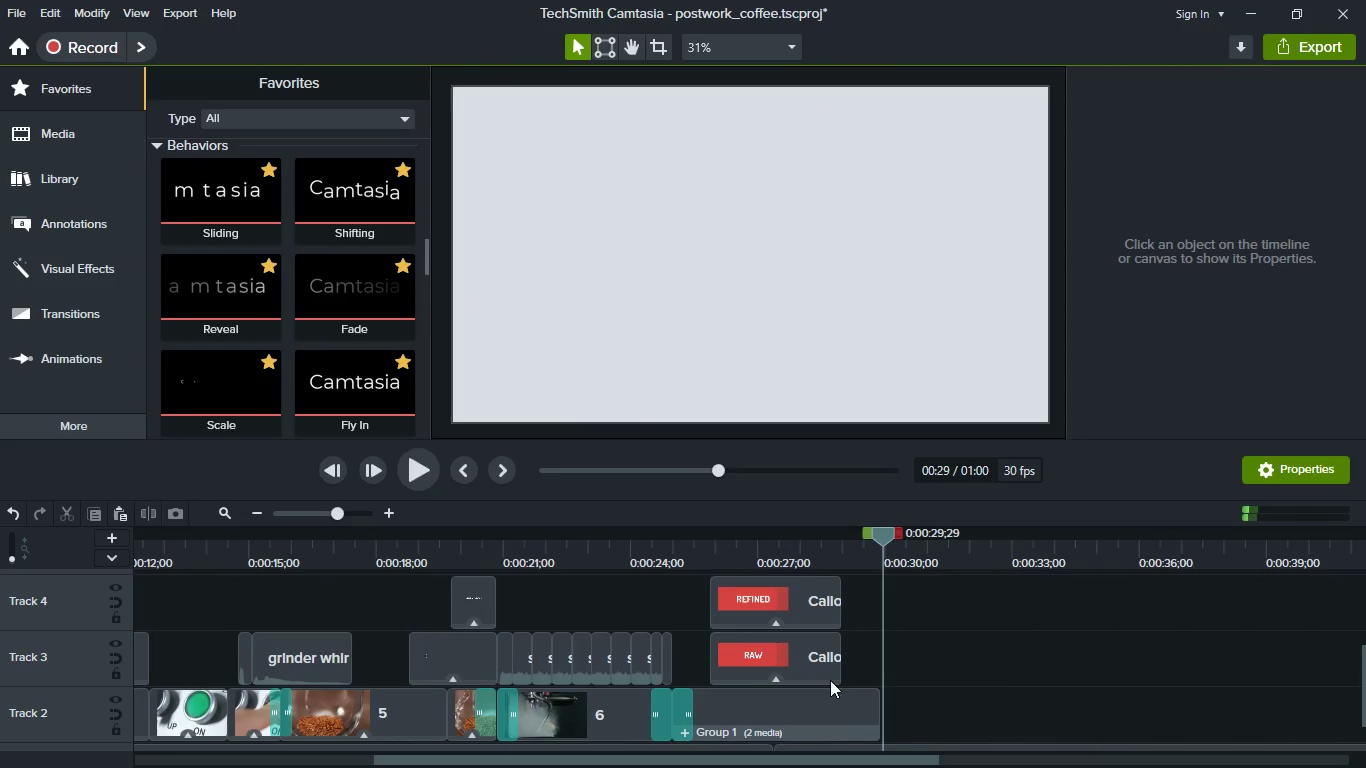 
scroll: coordinate [874, 712], scroll_direction: down, amount: 4.0
 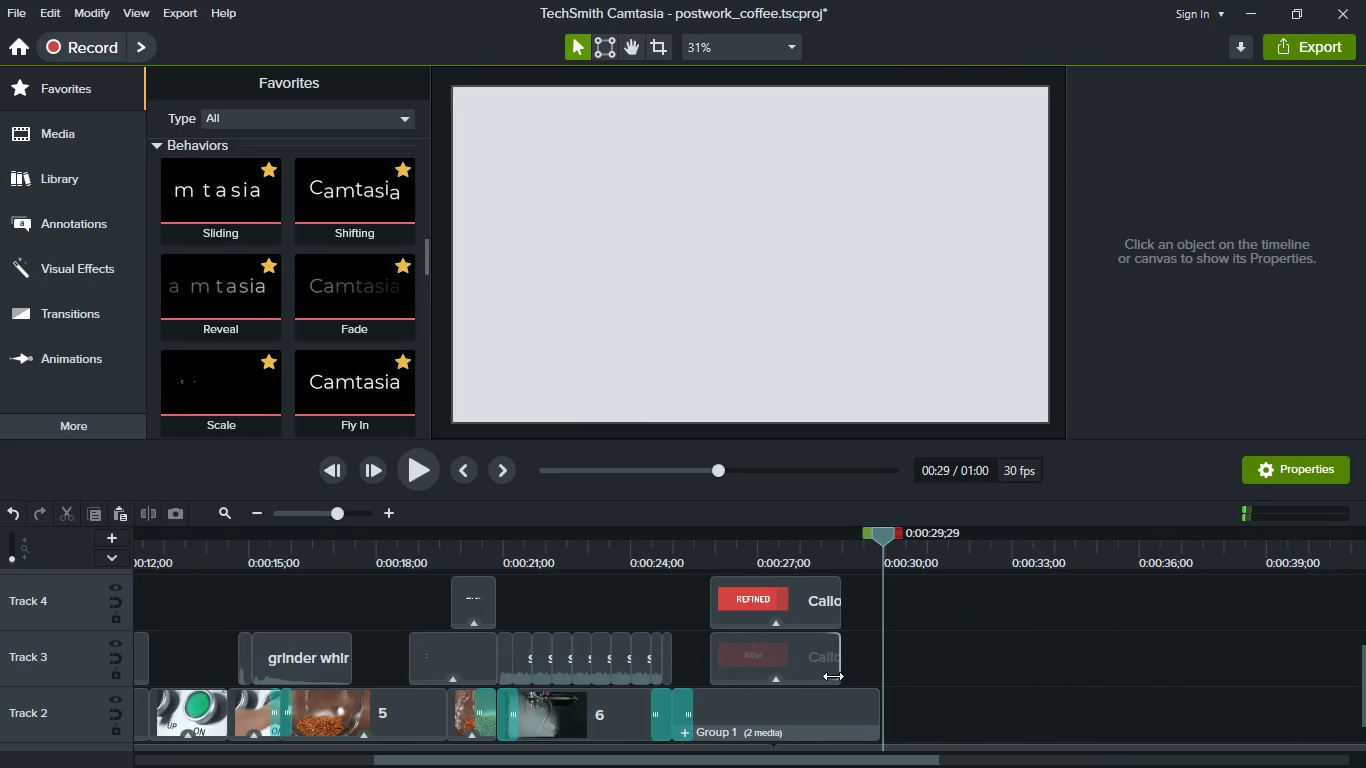 
left_click_drag(start_coordinate=[833, 676], to_coordinate=[882, 675])
 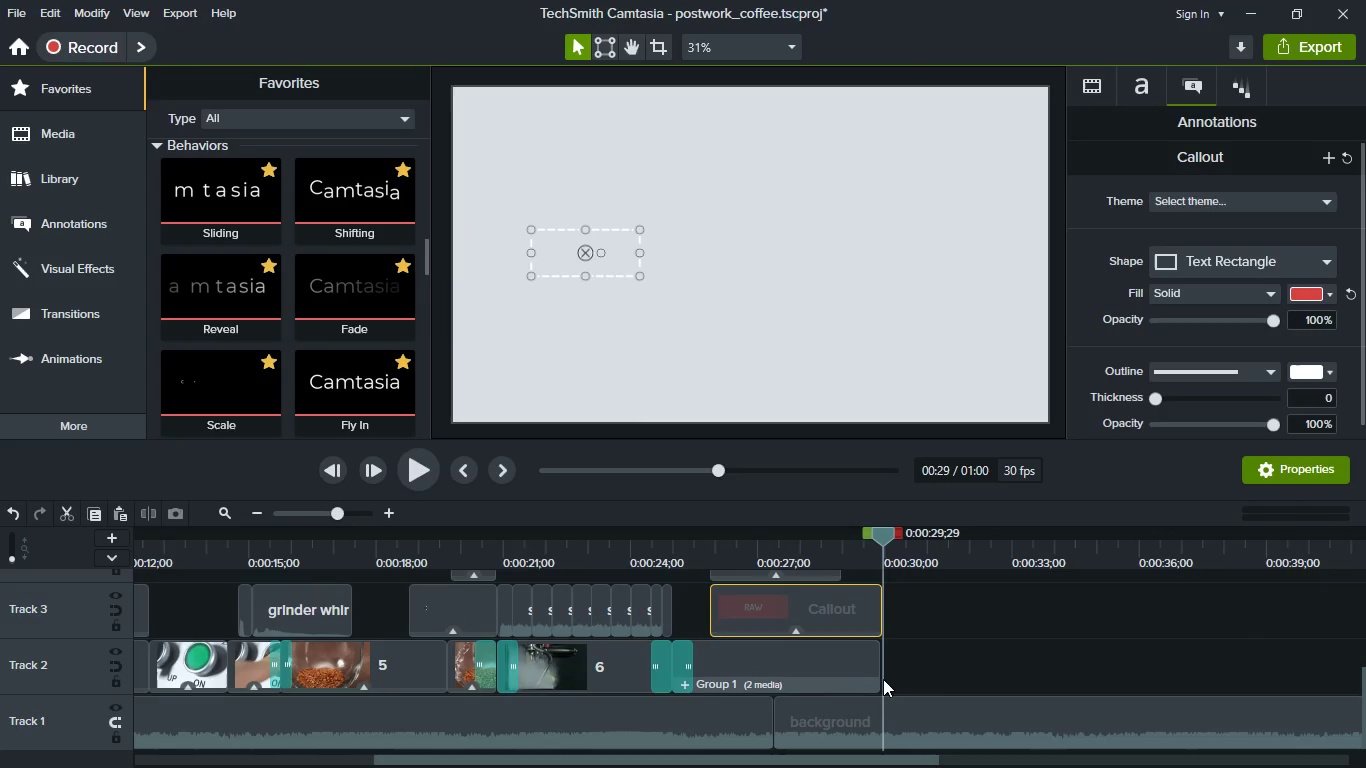 
scroll: coordinate [883, 679], scroll_direction: down, amount: 2.0
 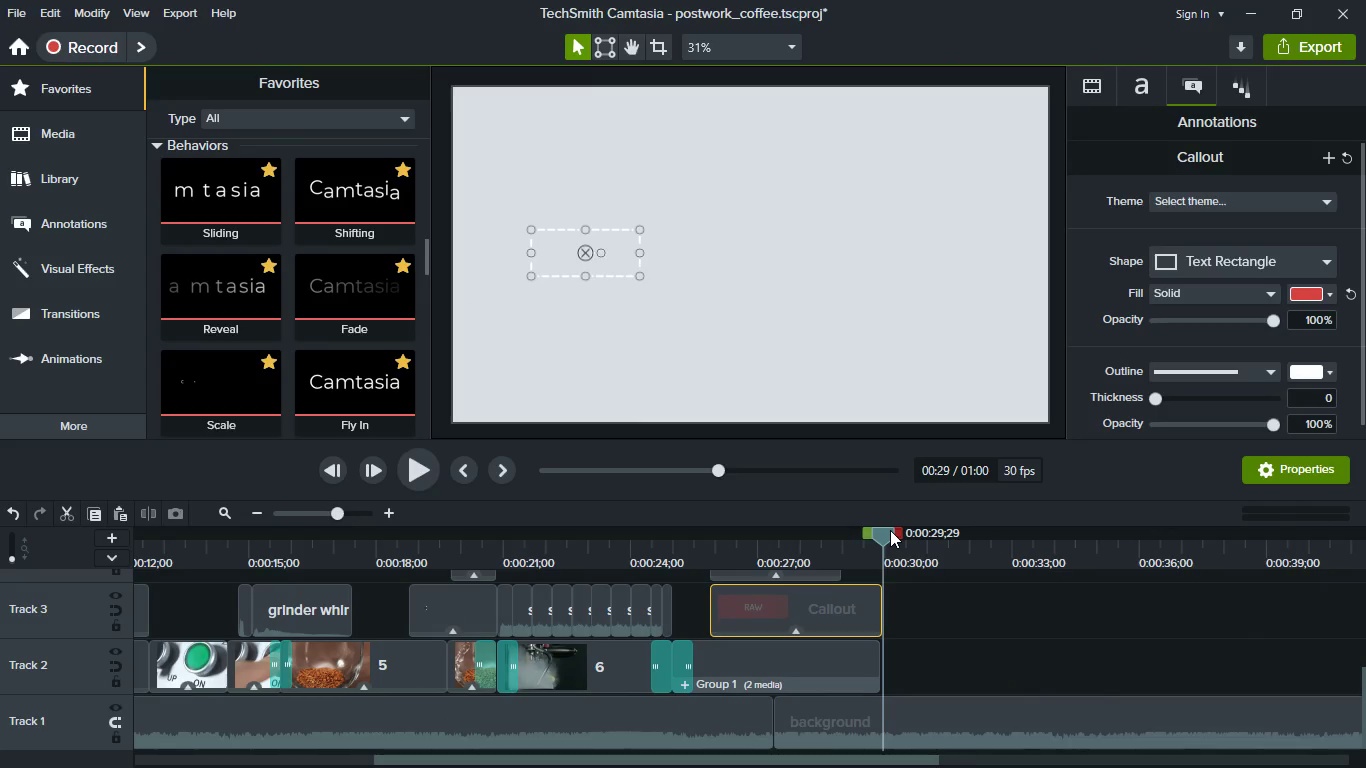 
left_click_drag(start_coordinate=[890, 530], to_coordinate=[966, 548])
 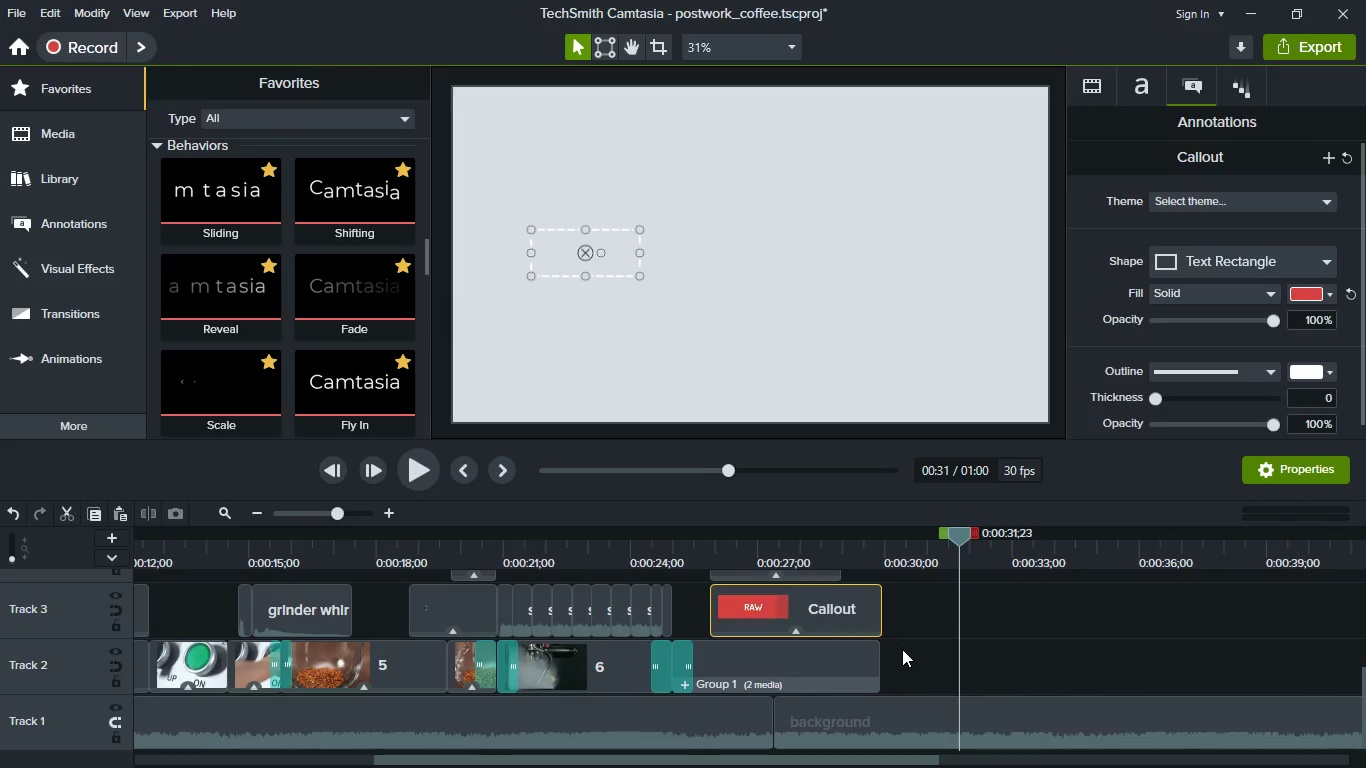 
scroll: coordinate [902, 649], scroll_direction: up, amount: 1.0
 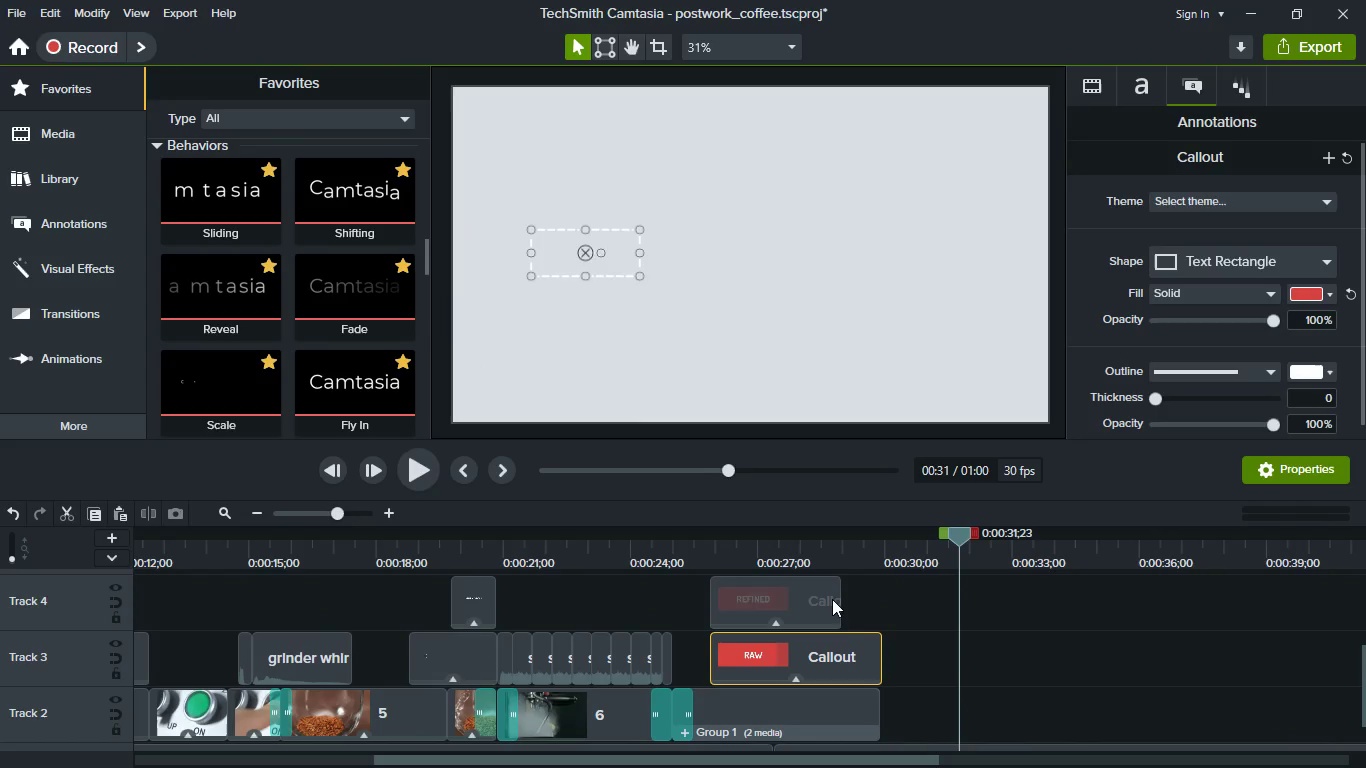 
left_click([832, 599])
 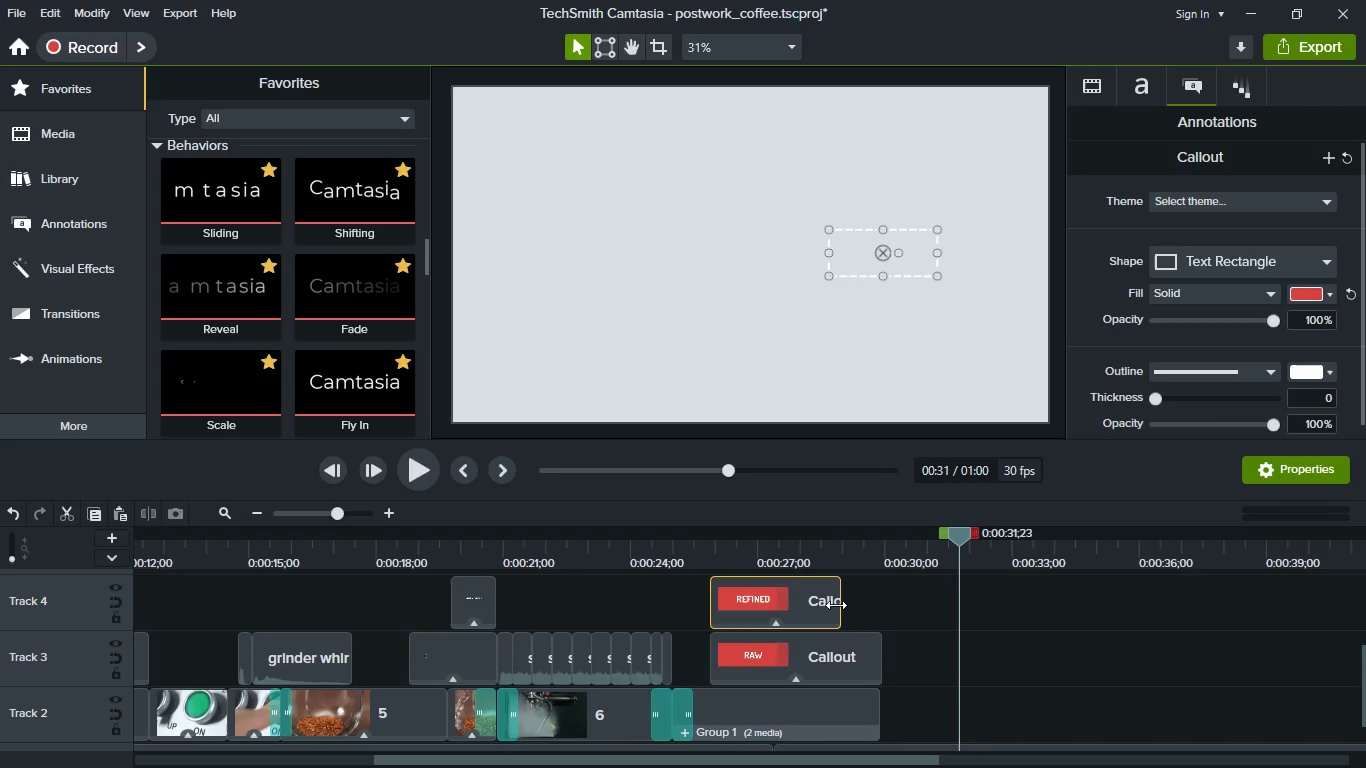 
left_click_drag(start_coordinate=[835, 605], to_coordinate=[878, 605])
 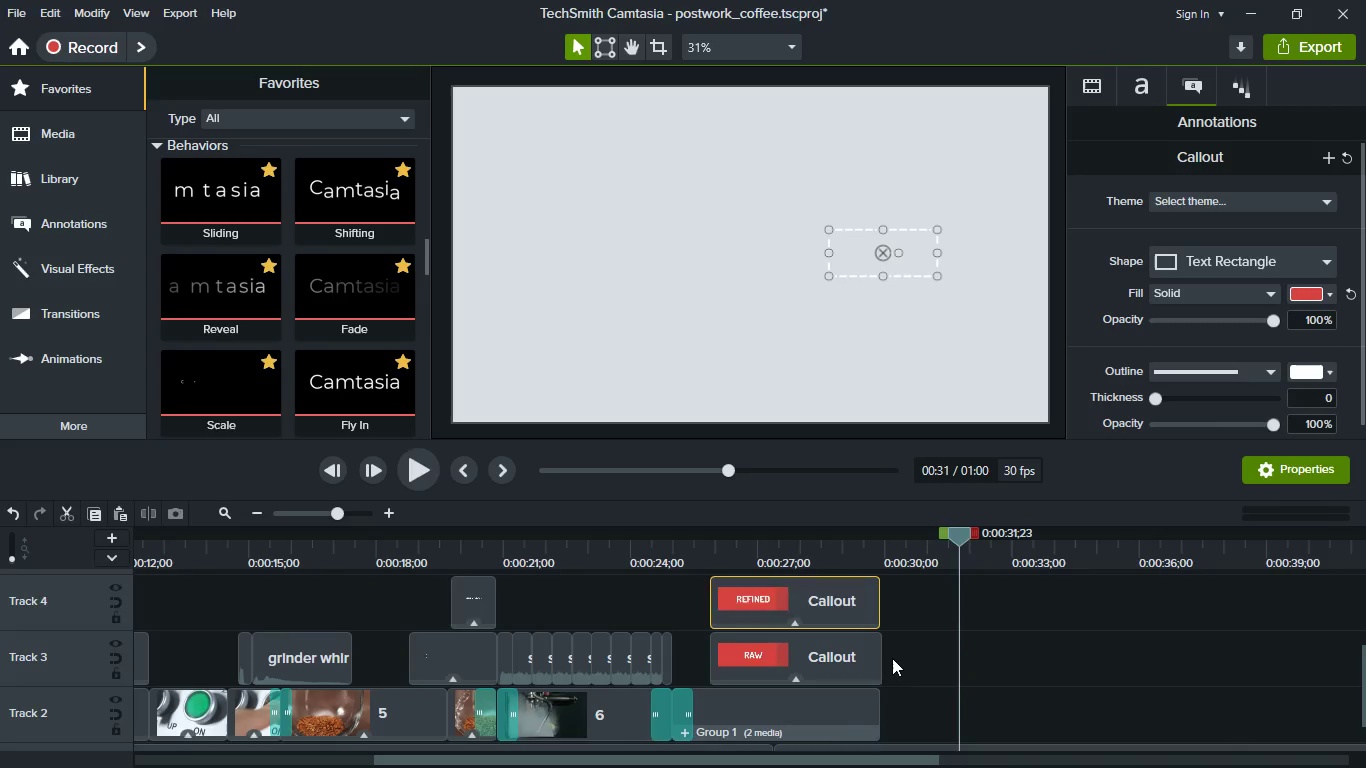 
scroll: coordinate [892, 658], scroll_direction: down, amount: 1.0
 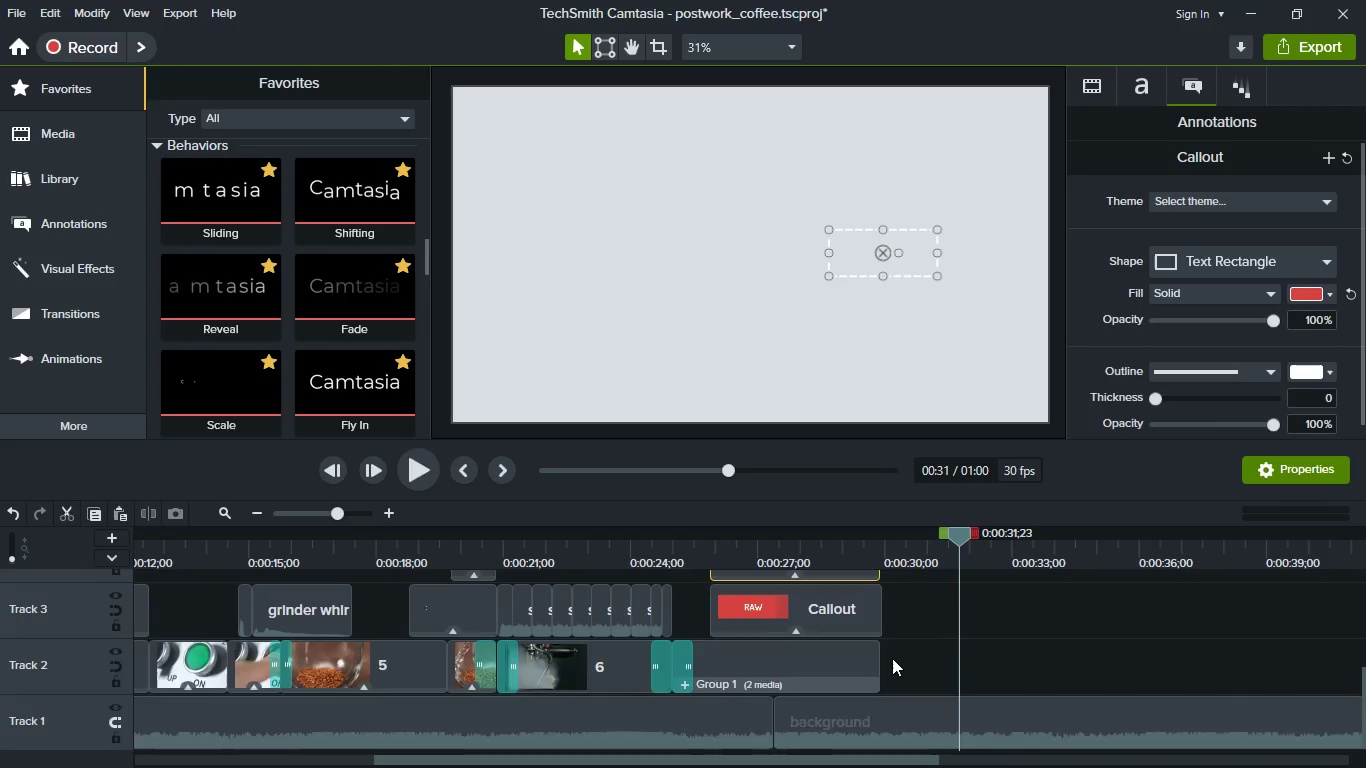 
scroll: coordinate [892, 658], scroll_direction: up, amount: 1.0
 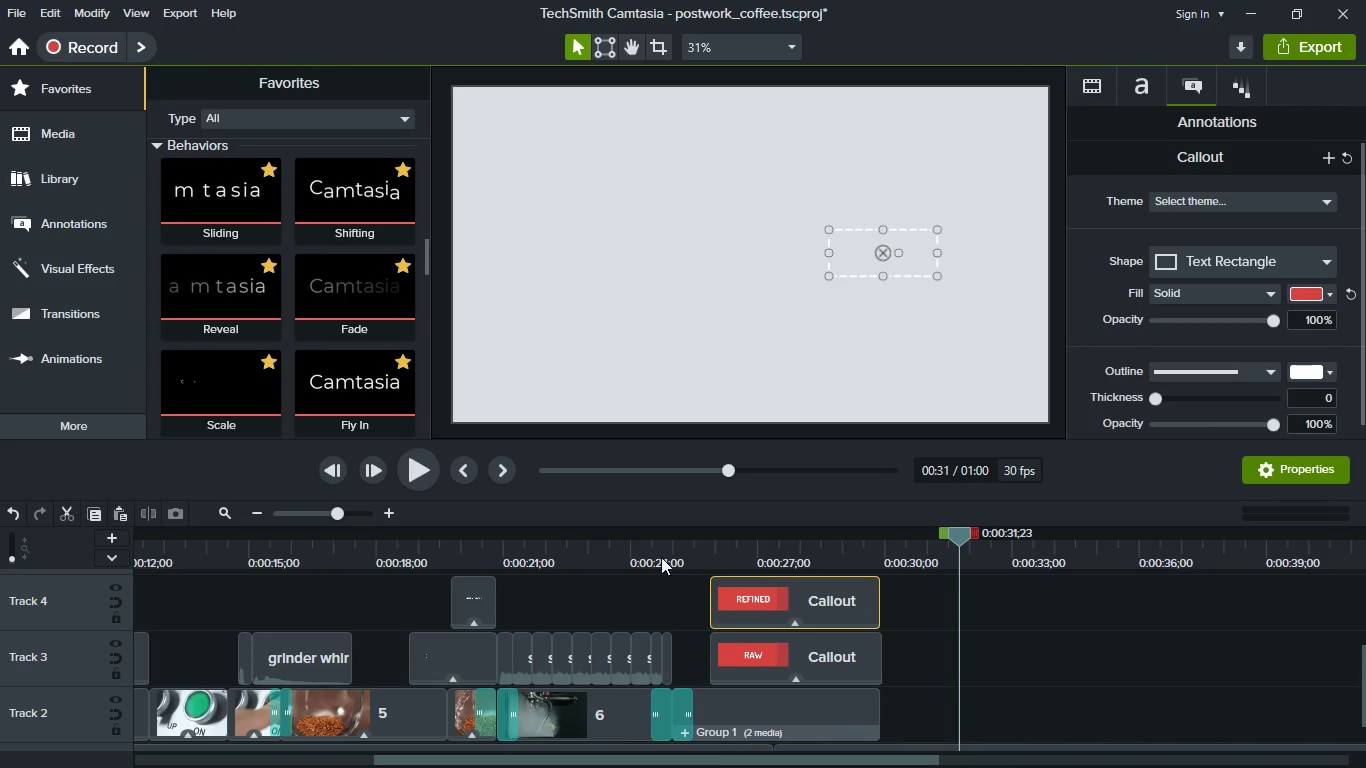 
left_click([661, 557])
 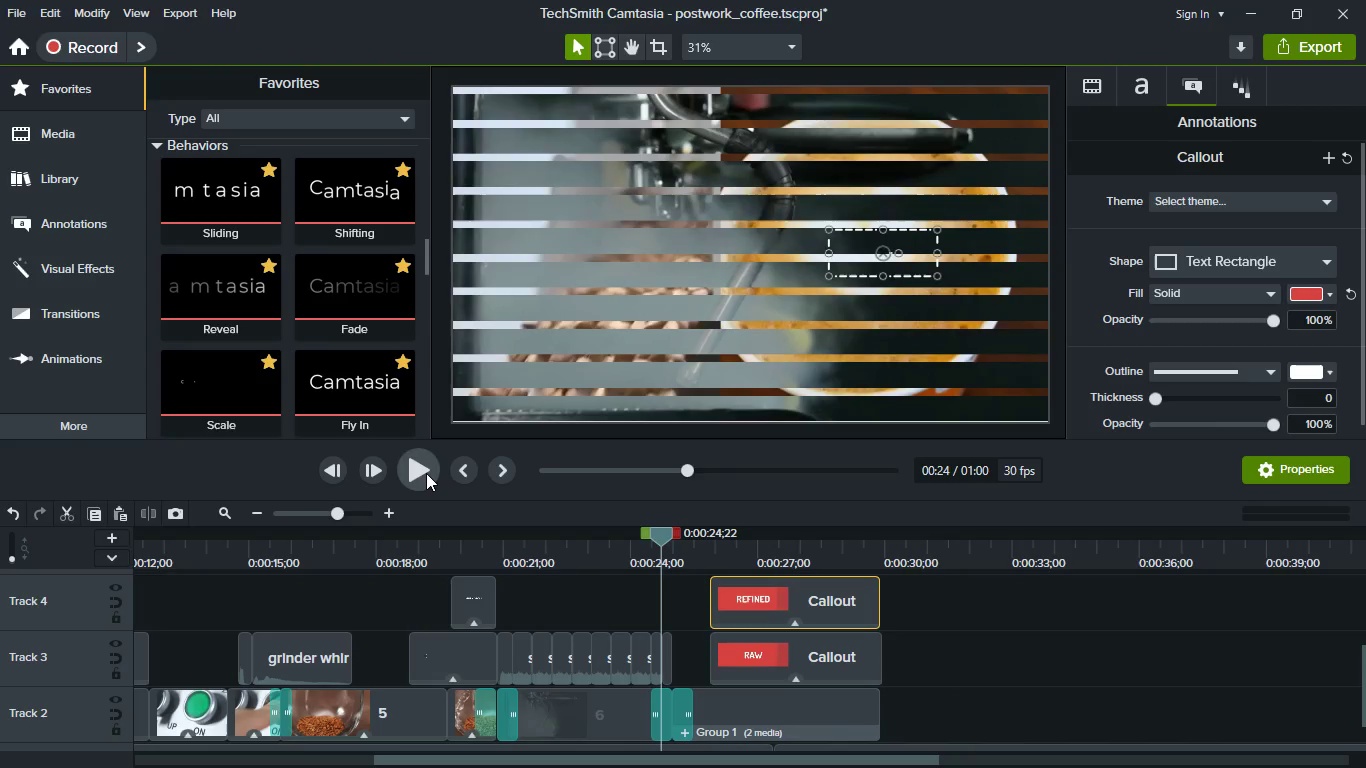 
left_click([426, 473])
 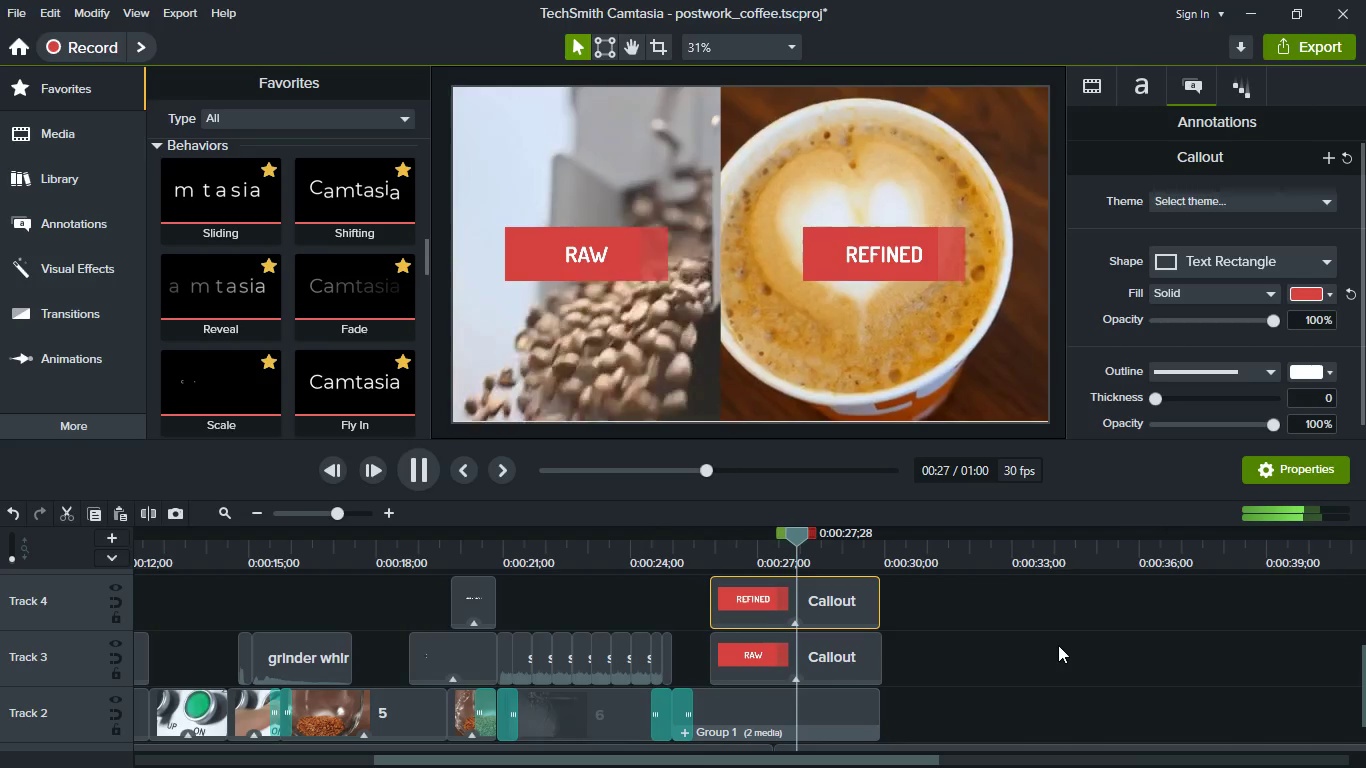 
wait(5.67)
 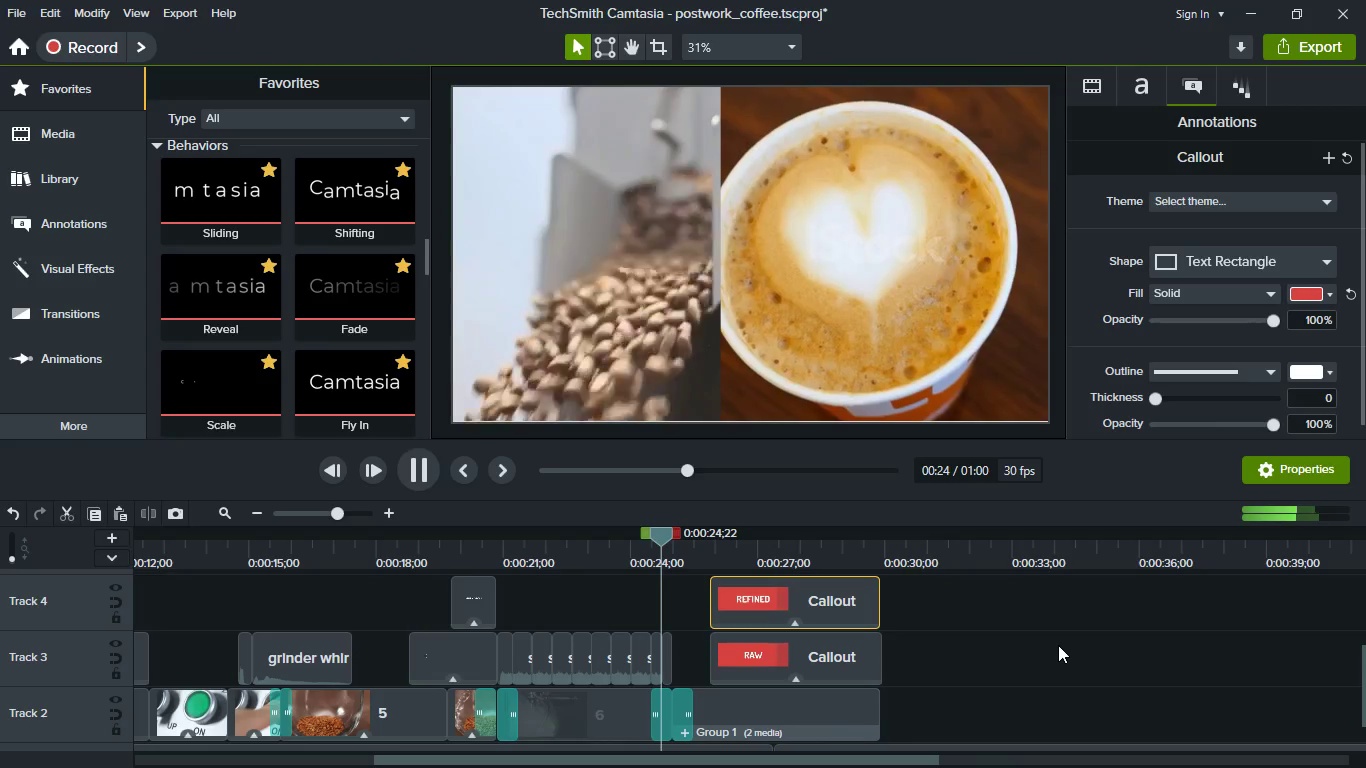 
key(Space)
 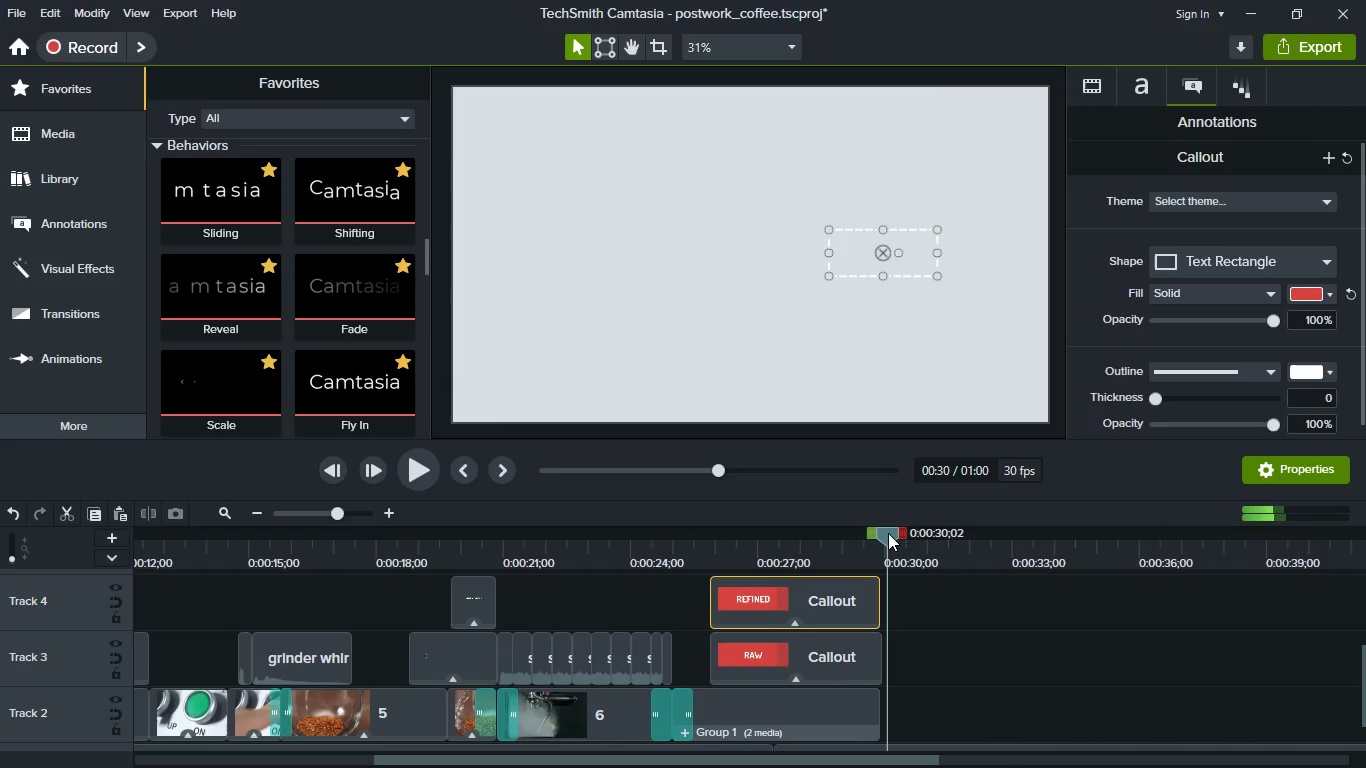 
left_click_drag(start_coordinate=[888, 533], to_coordinate=[877, 535])
 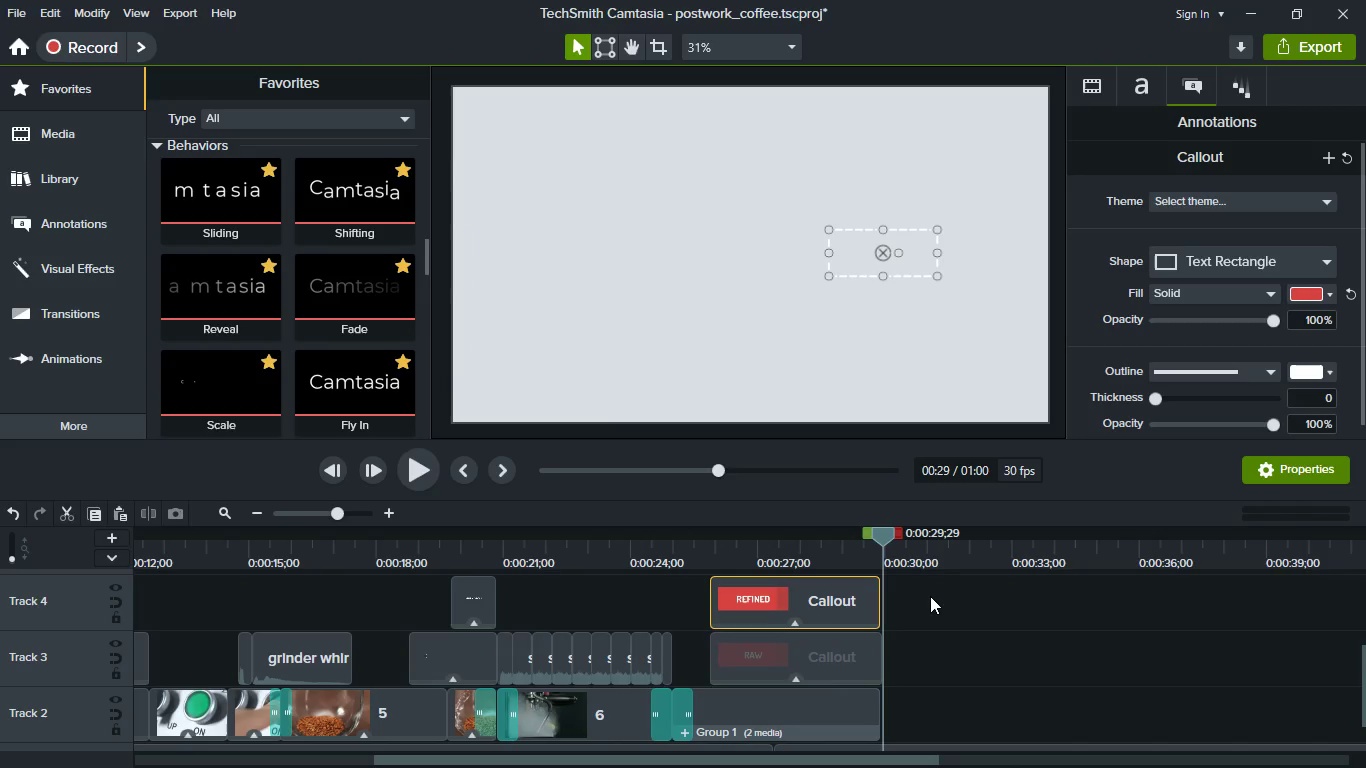 
hold_key(key=ControlLeft, duration=0.38)
scroll: coordinate [930, 596], scroll_direction: up, amount: 6.0
 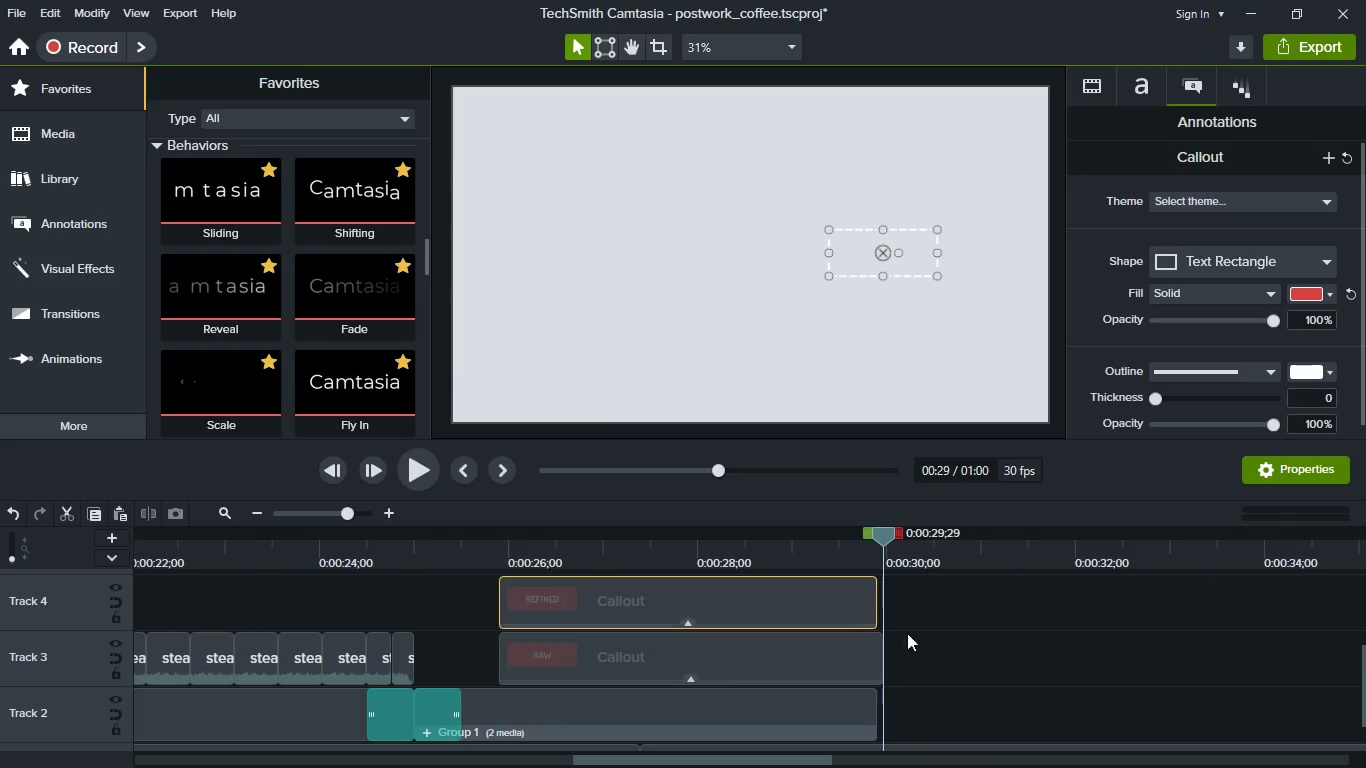 
scroll: coordinate [969, 658], scroll_direction: down, amount: 2.0
 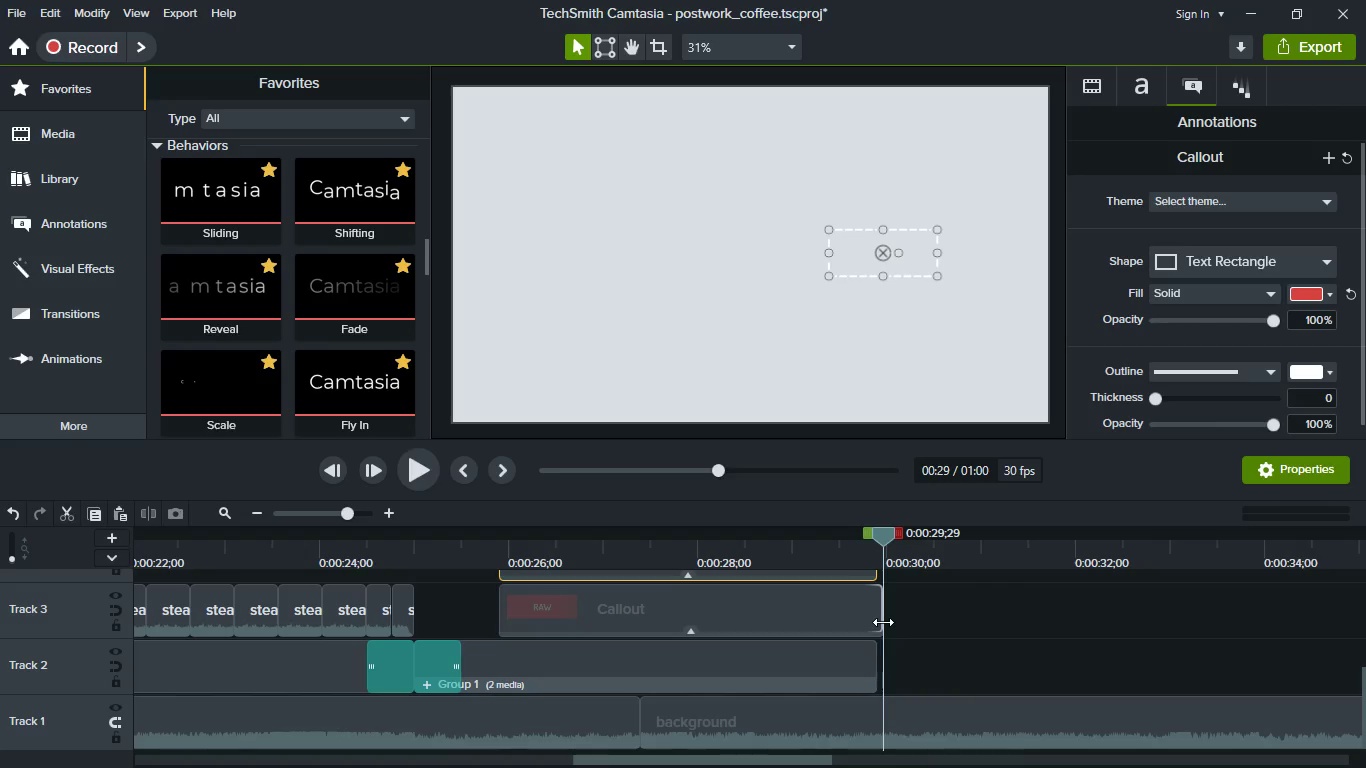 
left_click_drag(start_coordinate=[883, 622], to_coordinate=[869, 628])
 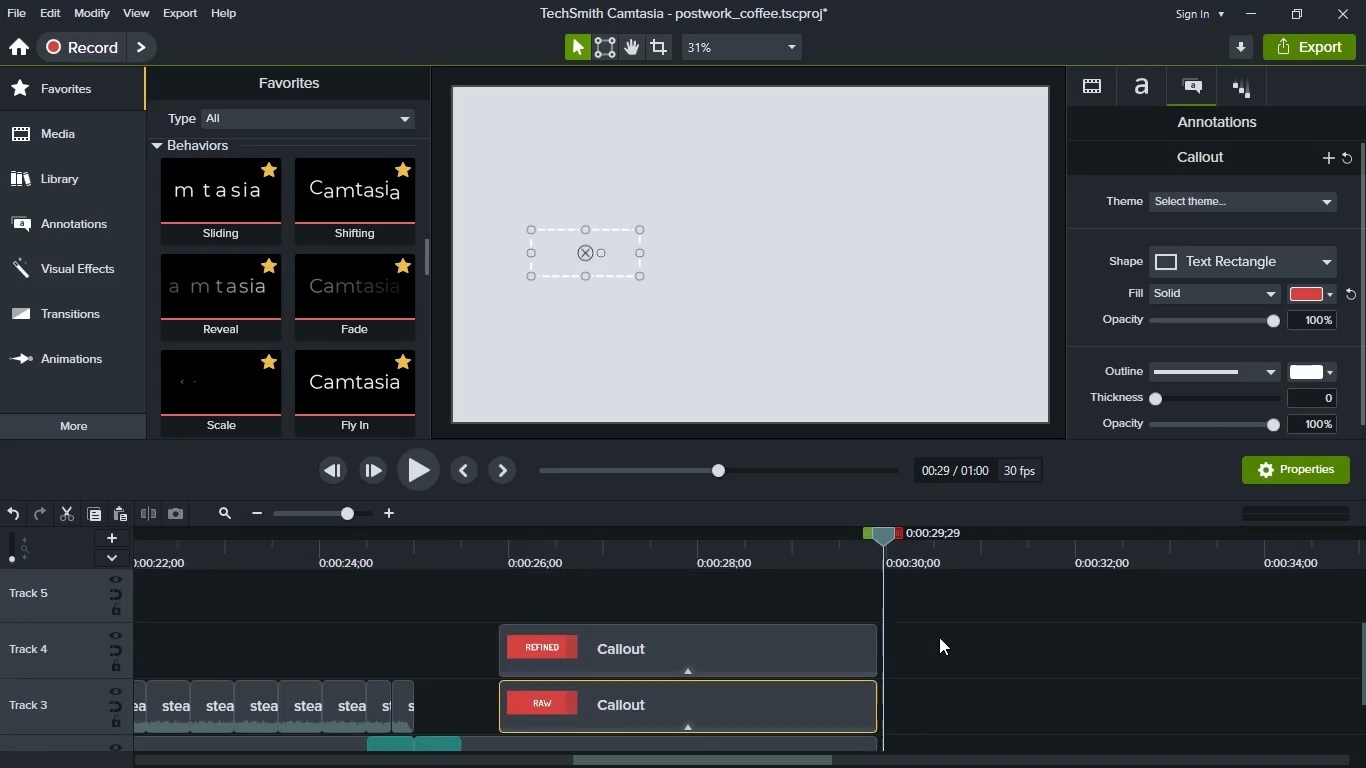 
scroll: coordinate [939, 637], scroll_direction: up, amount: 2.0
 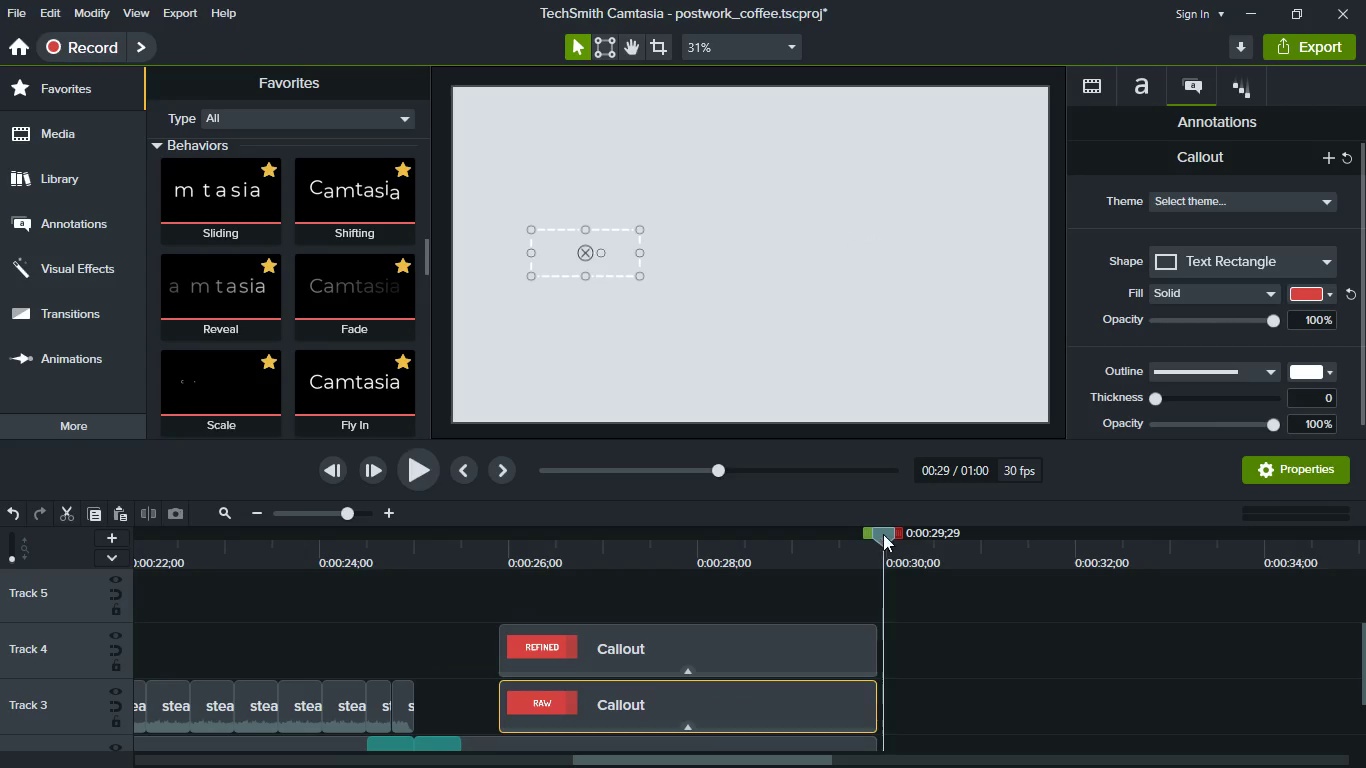 
left_click_drag(start_coordinate=[883, 534], to_coordinate=[861, 533])
 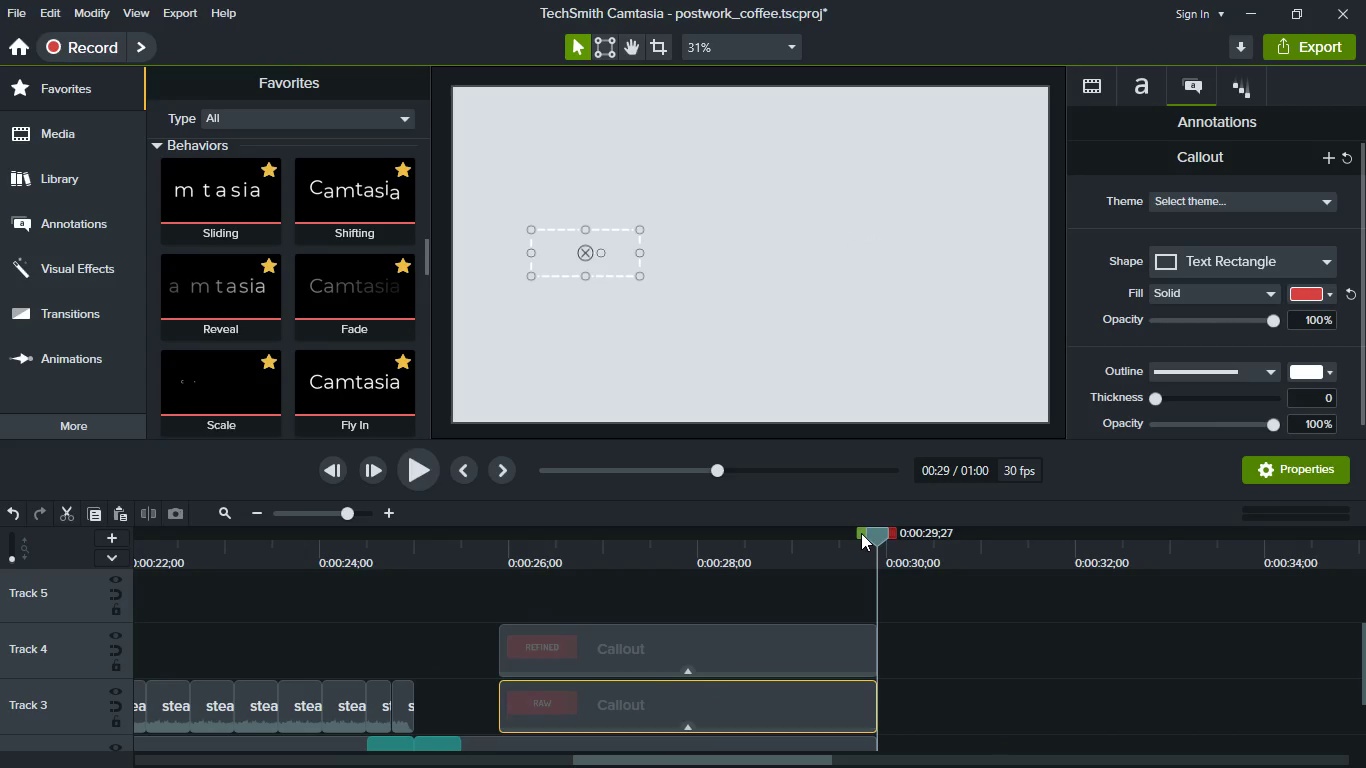 
key(Control+S)
 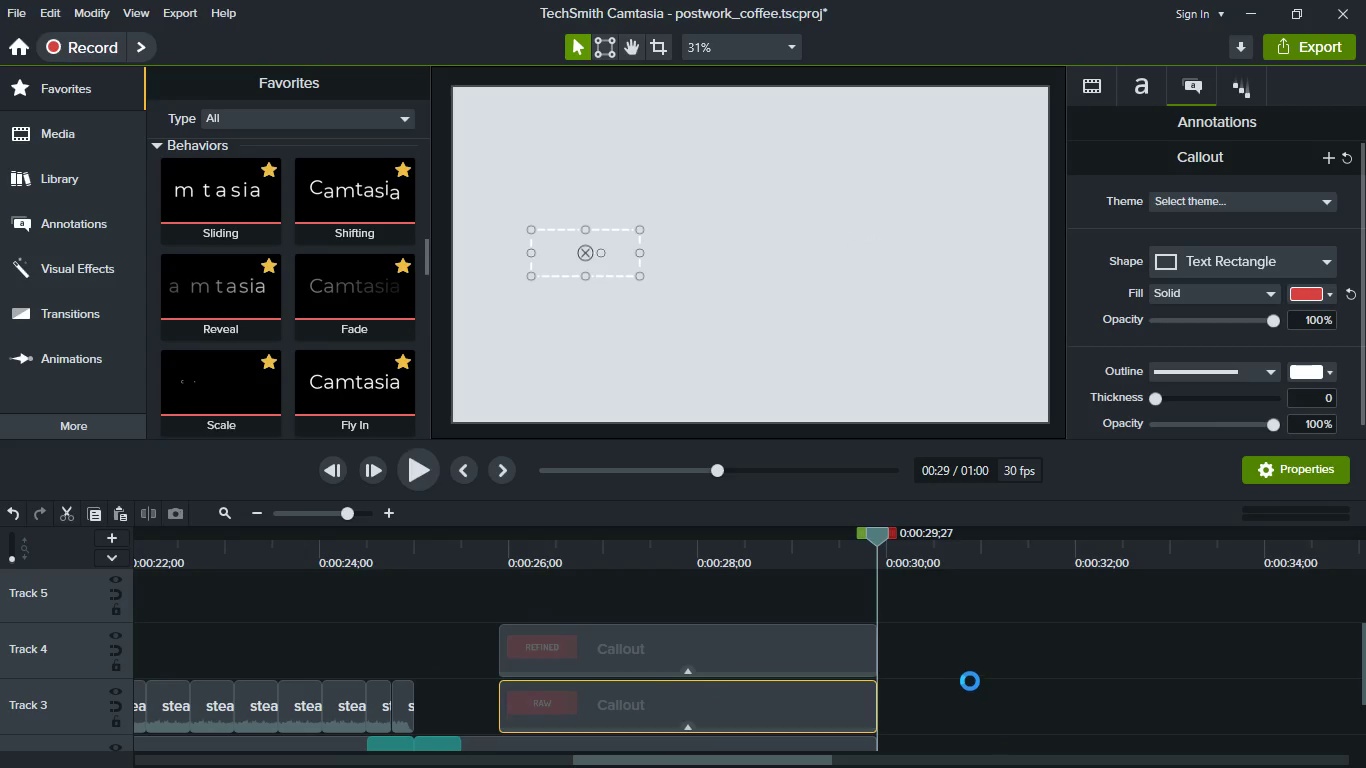 
hold_key(key=ControlLeft, duration=0.45)
scroll: coordinate [967, 673], scroll_direction: down, amount: 3.0
 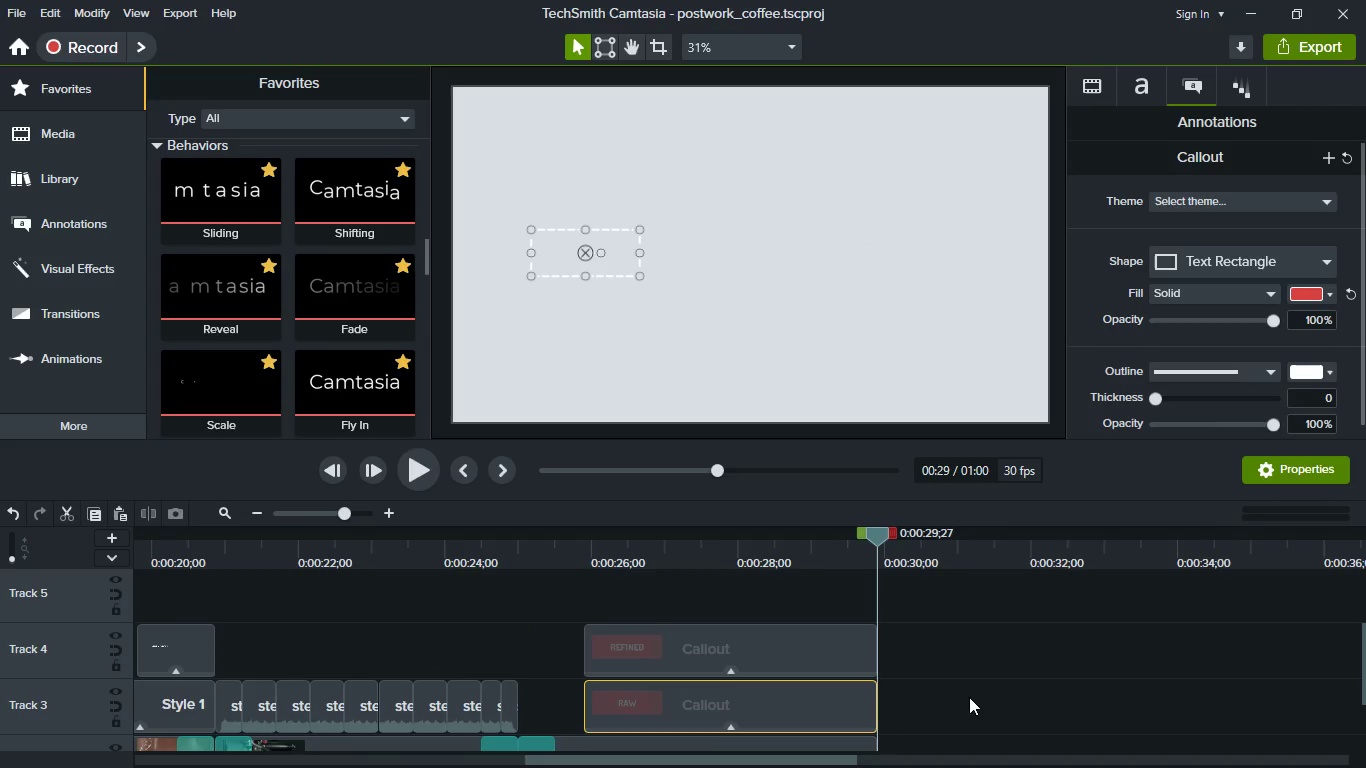 
key(Control+ControlLeft)
 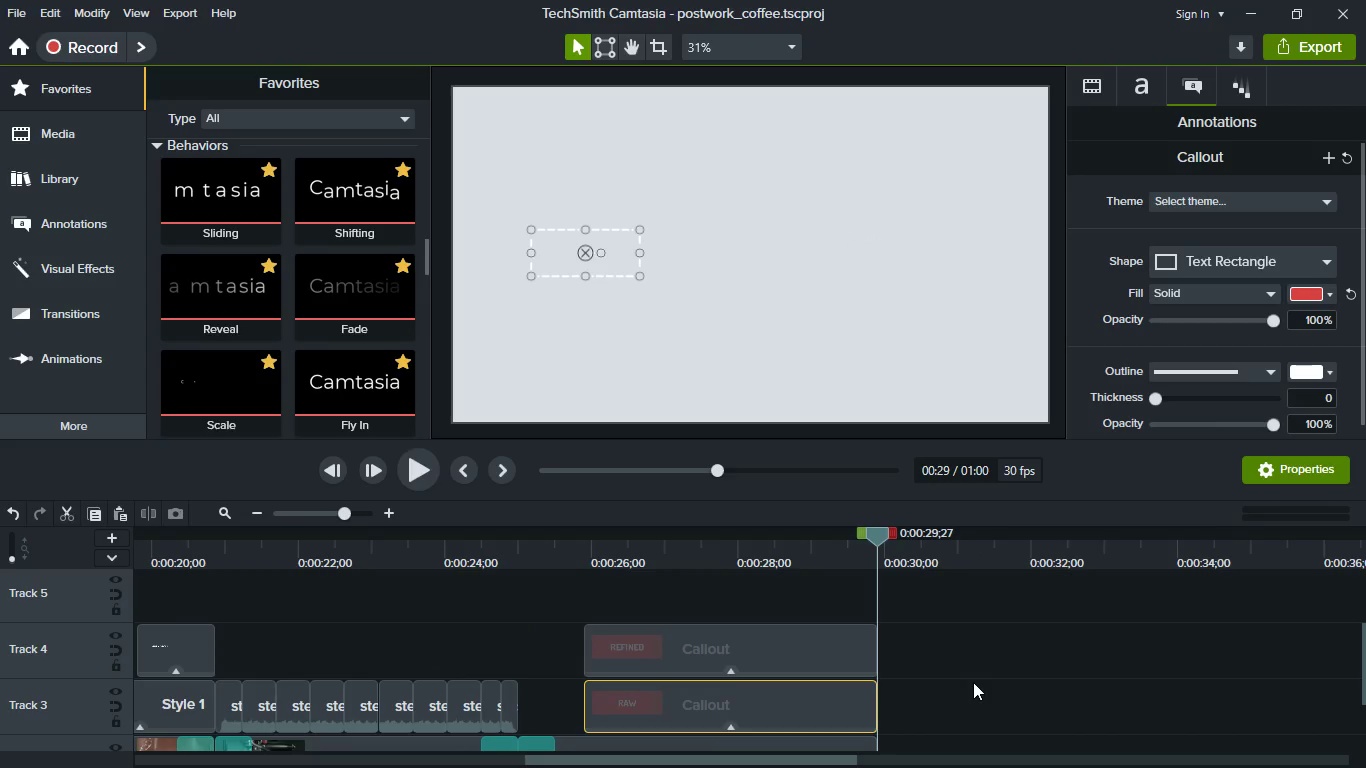 
scroll: coordinate [901, 709], scroll_direction: down, amount: 5.0
 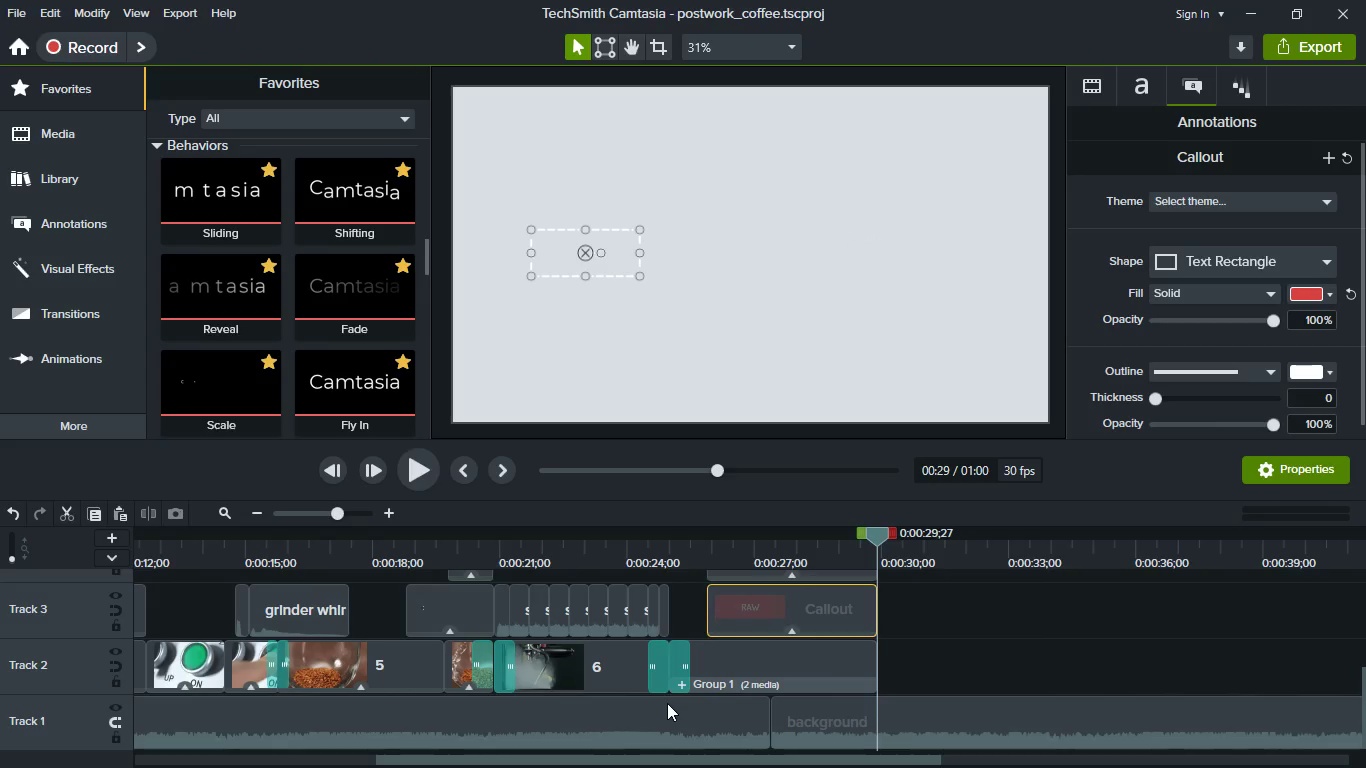 
key(Meta+MetaLeft)
 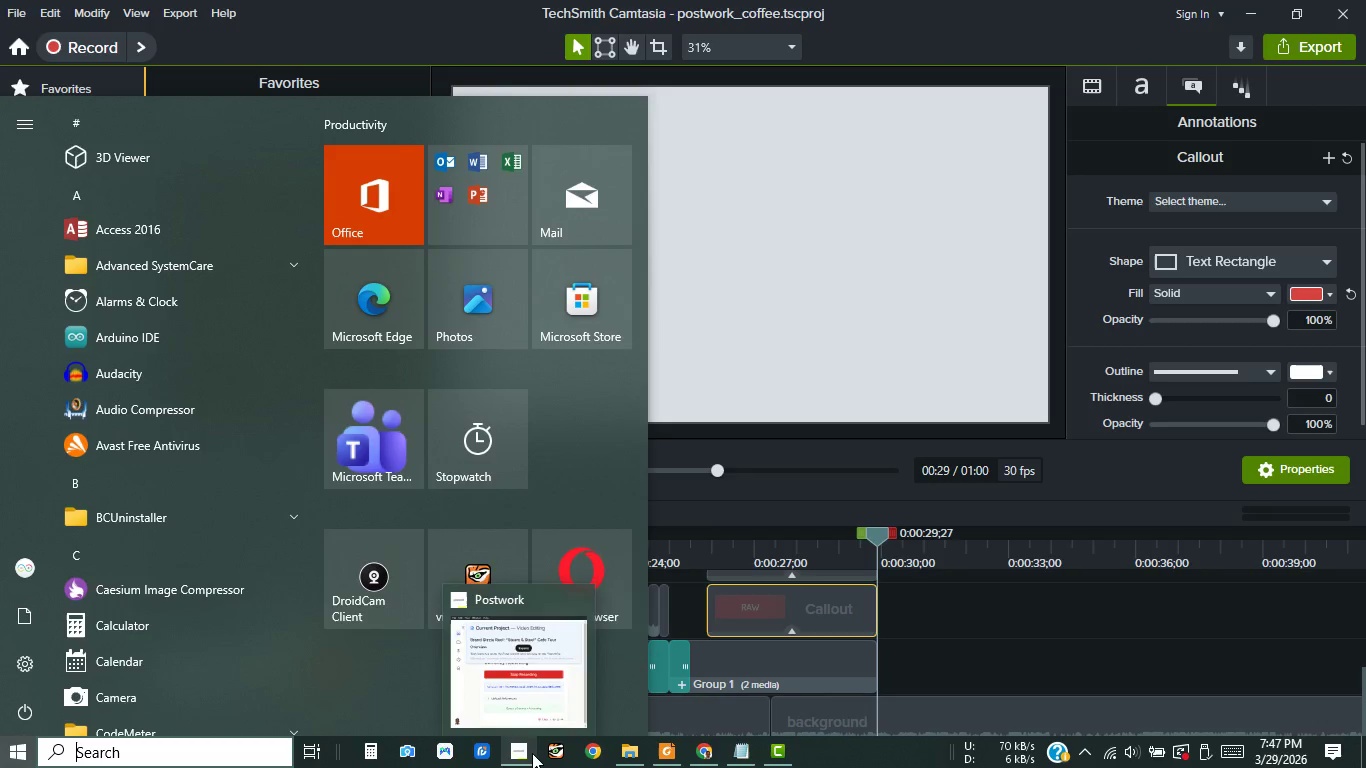 
left_click([532, 753])